 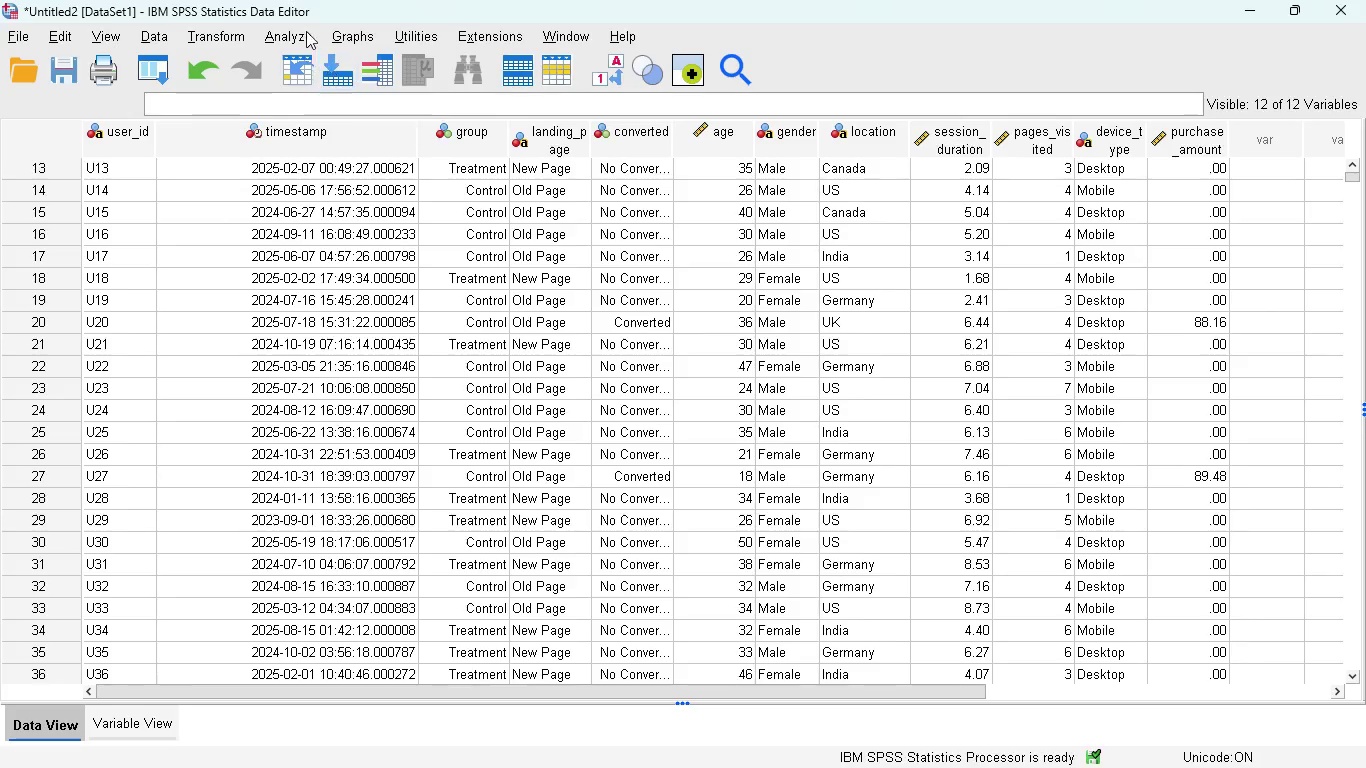 
left_click([295, 31])
 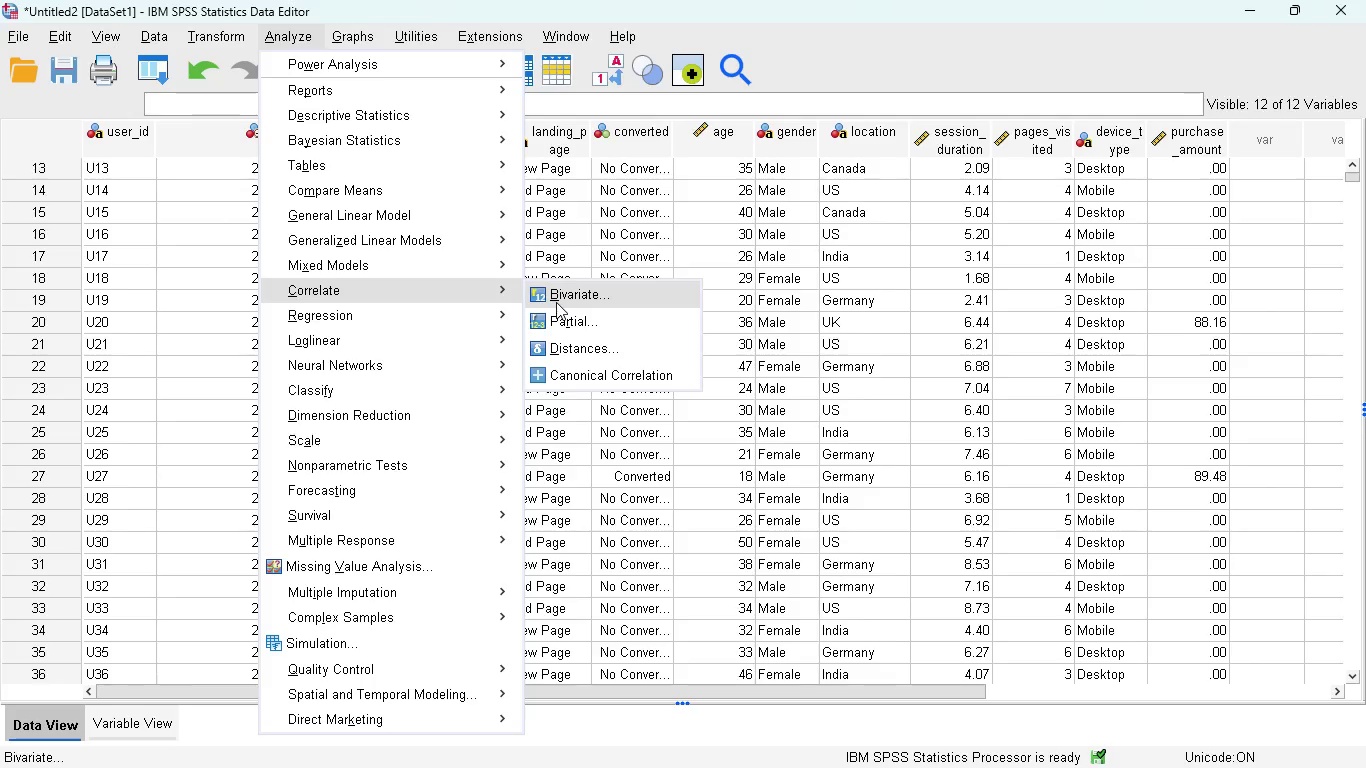 
wait(9.39)
 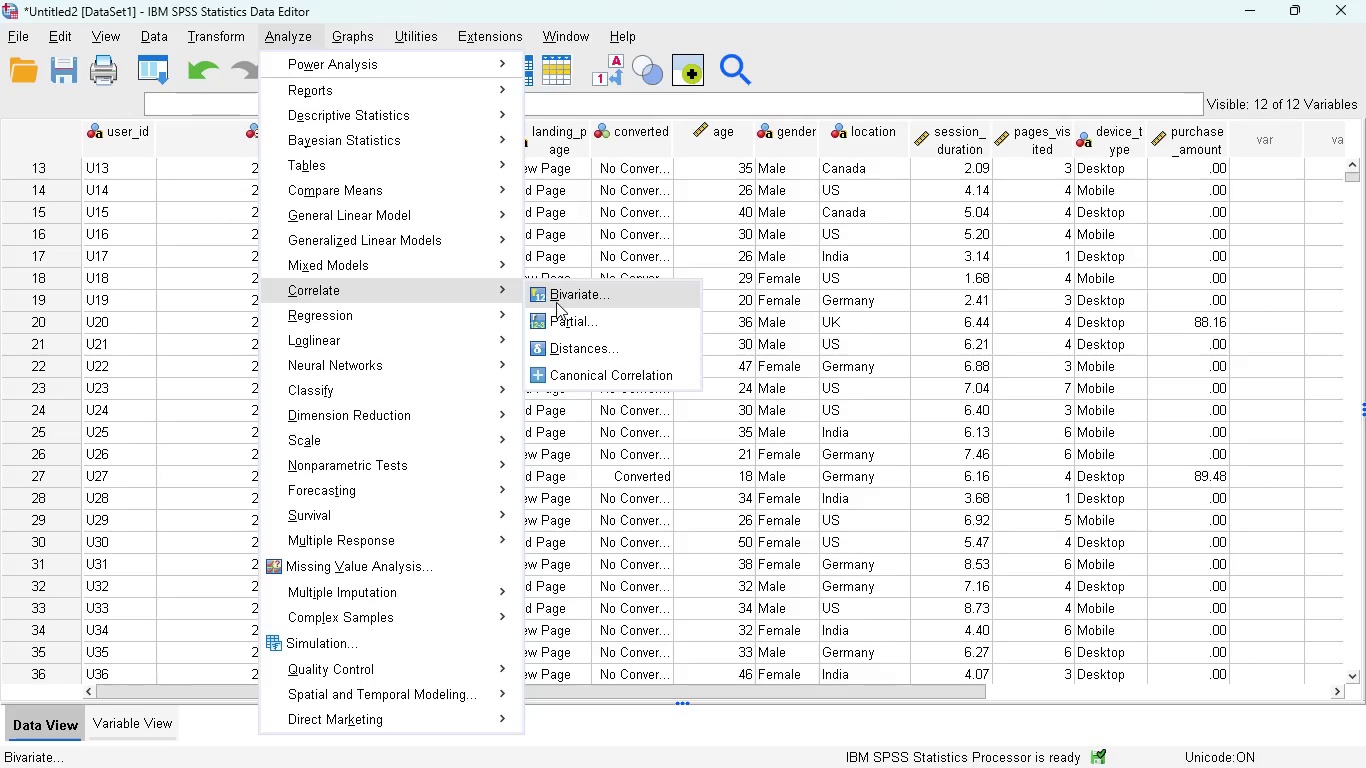 
left_click([594, 300])
 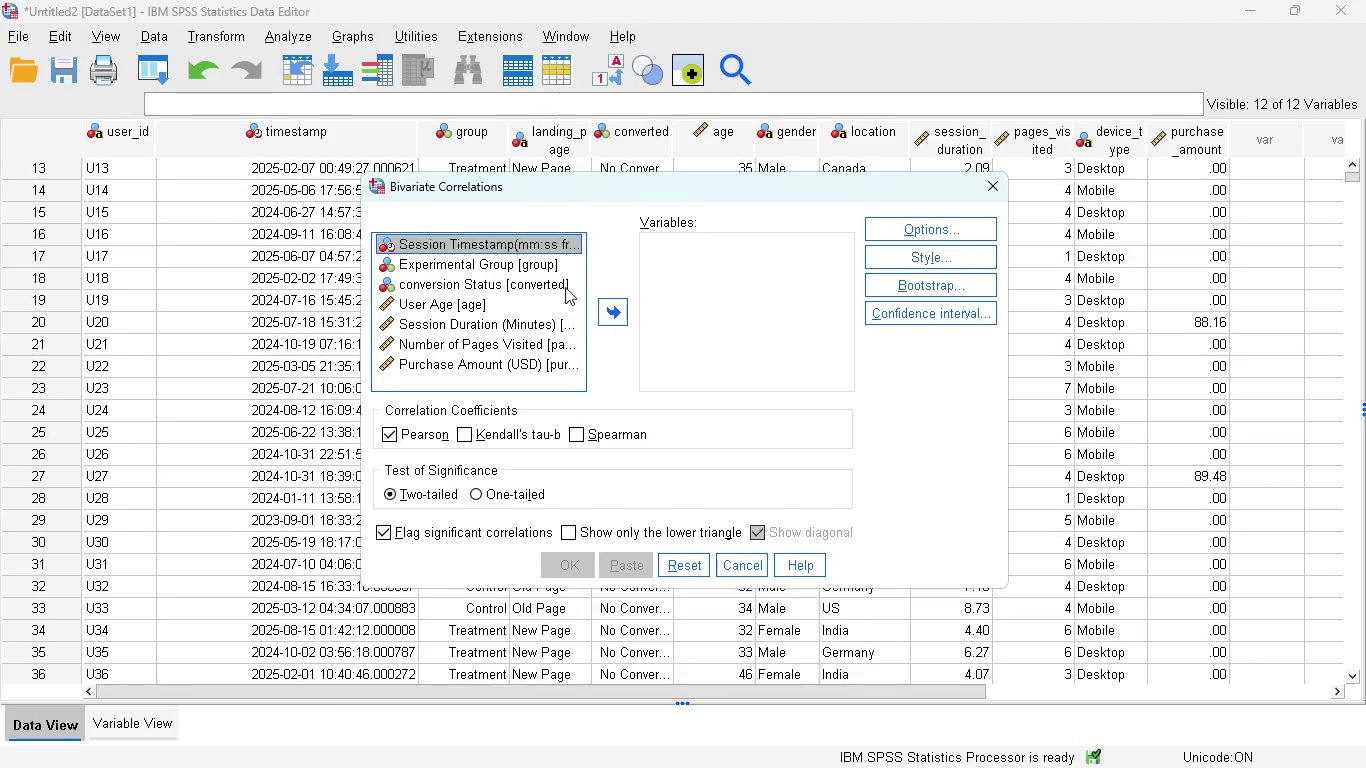 
wait(6.38)
 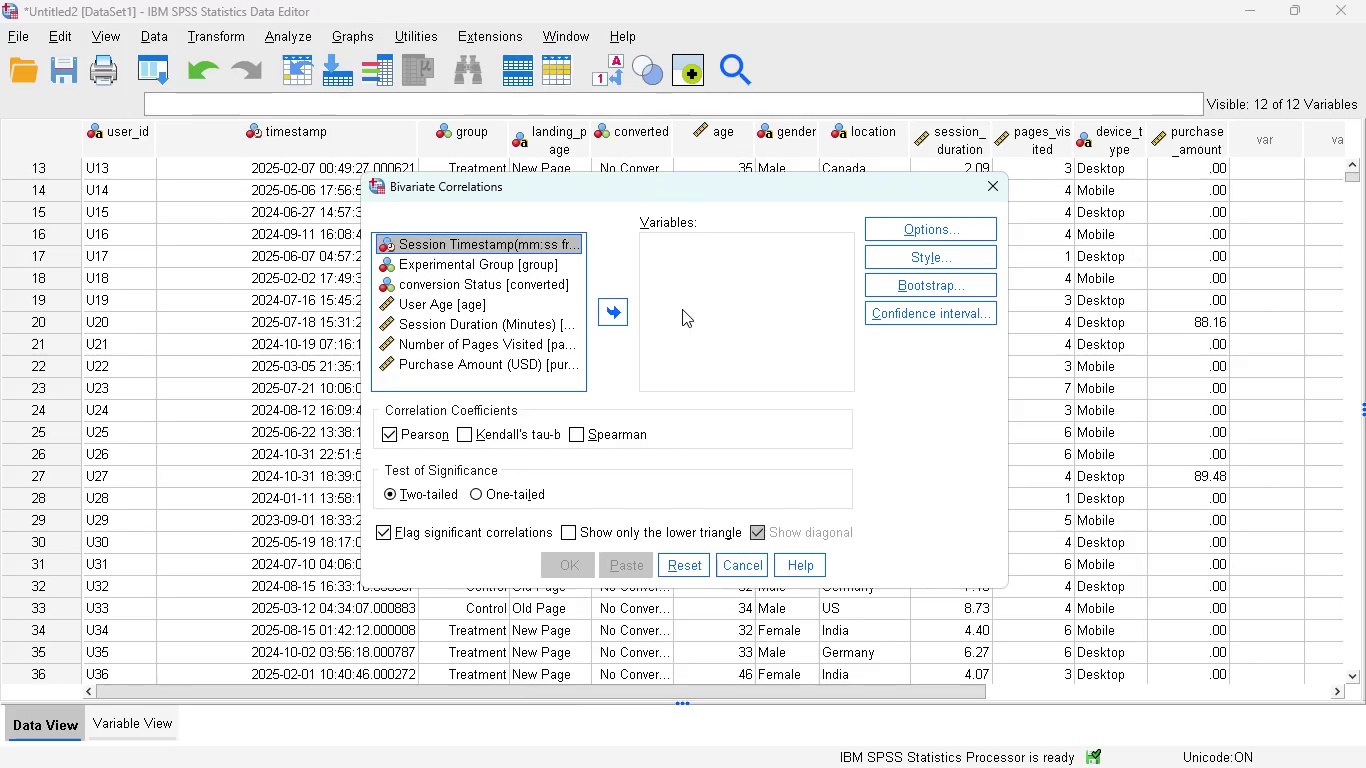 
left_click([612, 313])
 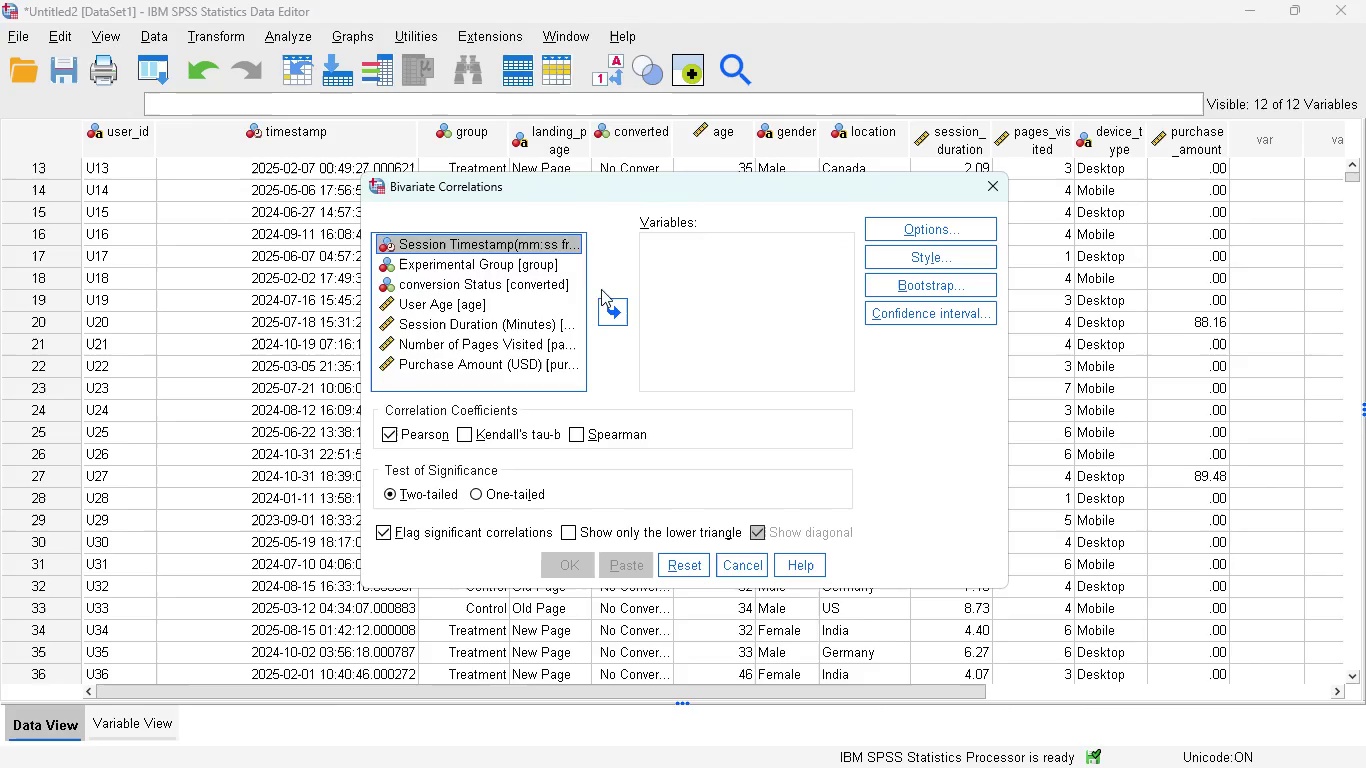 
left_click([515, 262])
 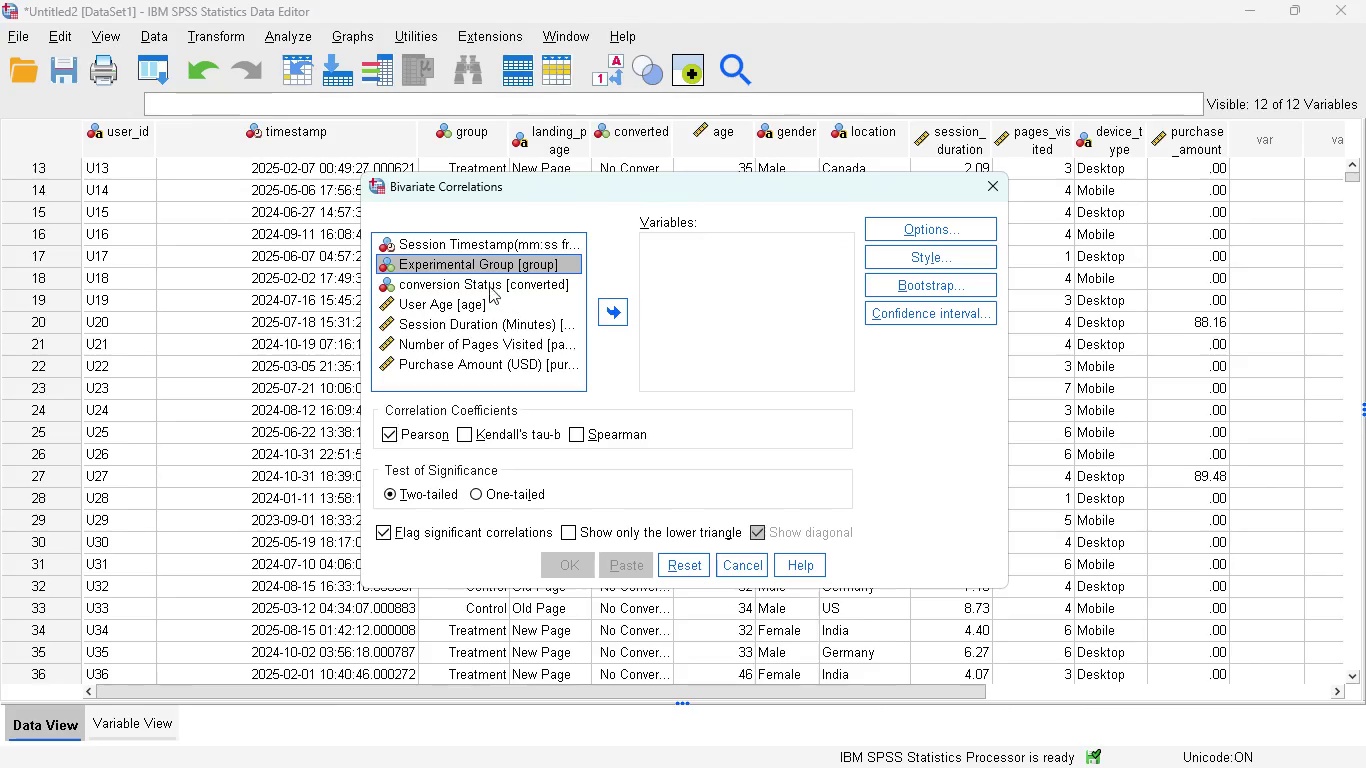 
scroll: coordinate [482, 279], scroll_direction: up, amount: 6.0
 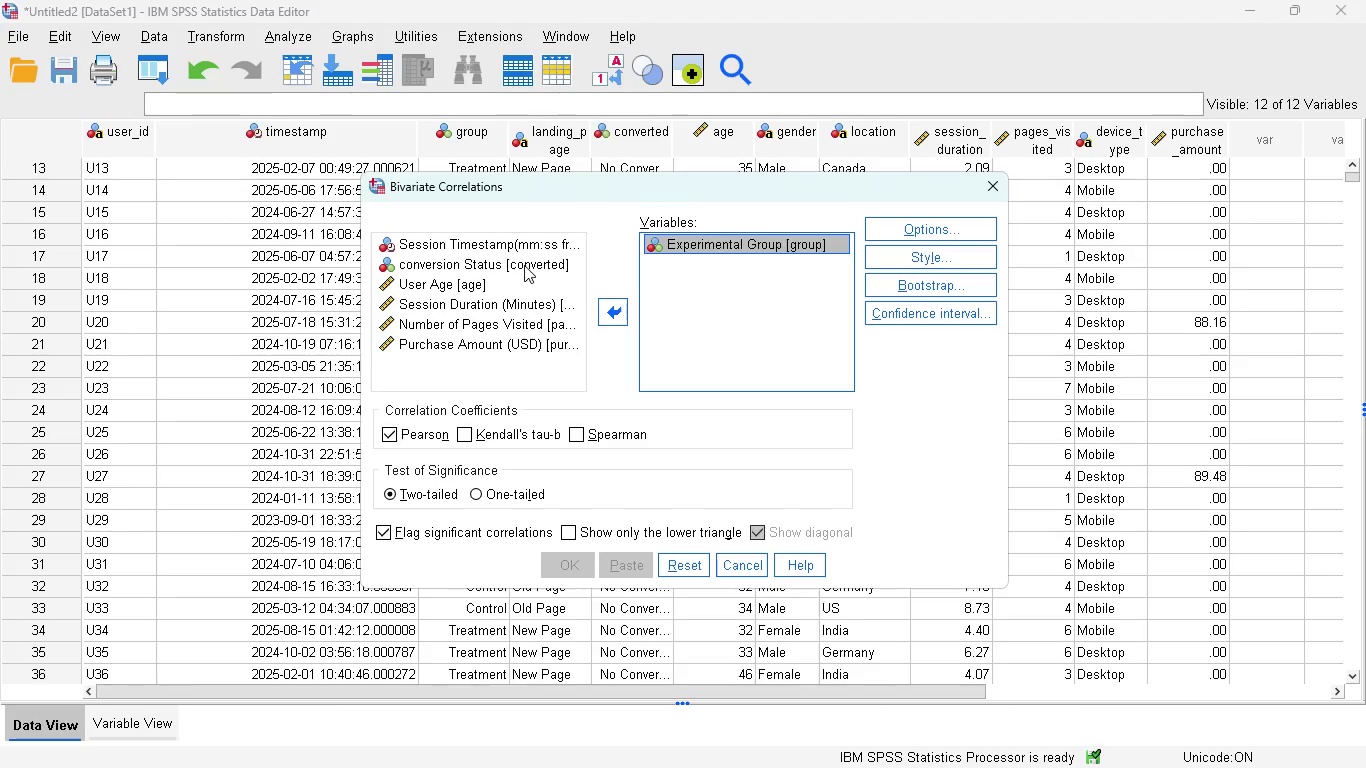 
left_click([524, 265])
 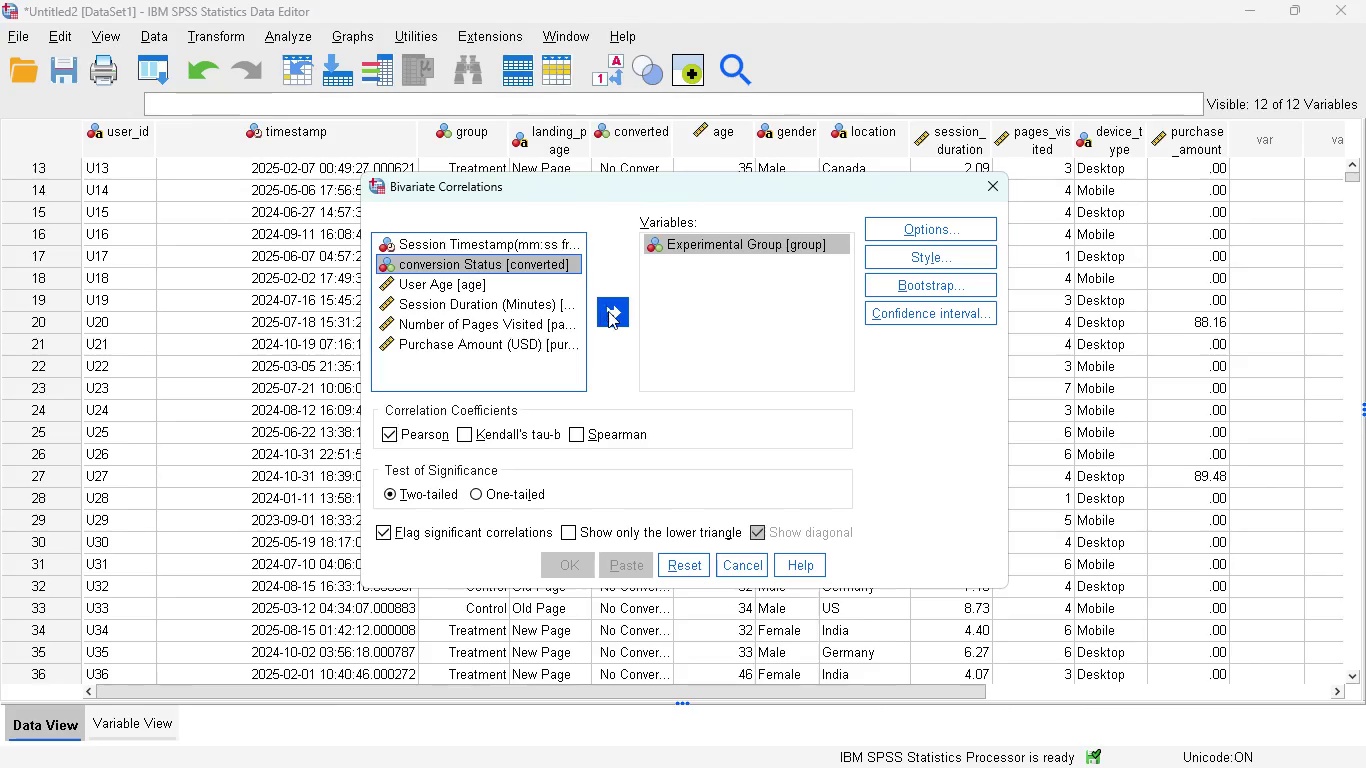 
left_click([609, 311])
 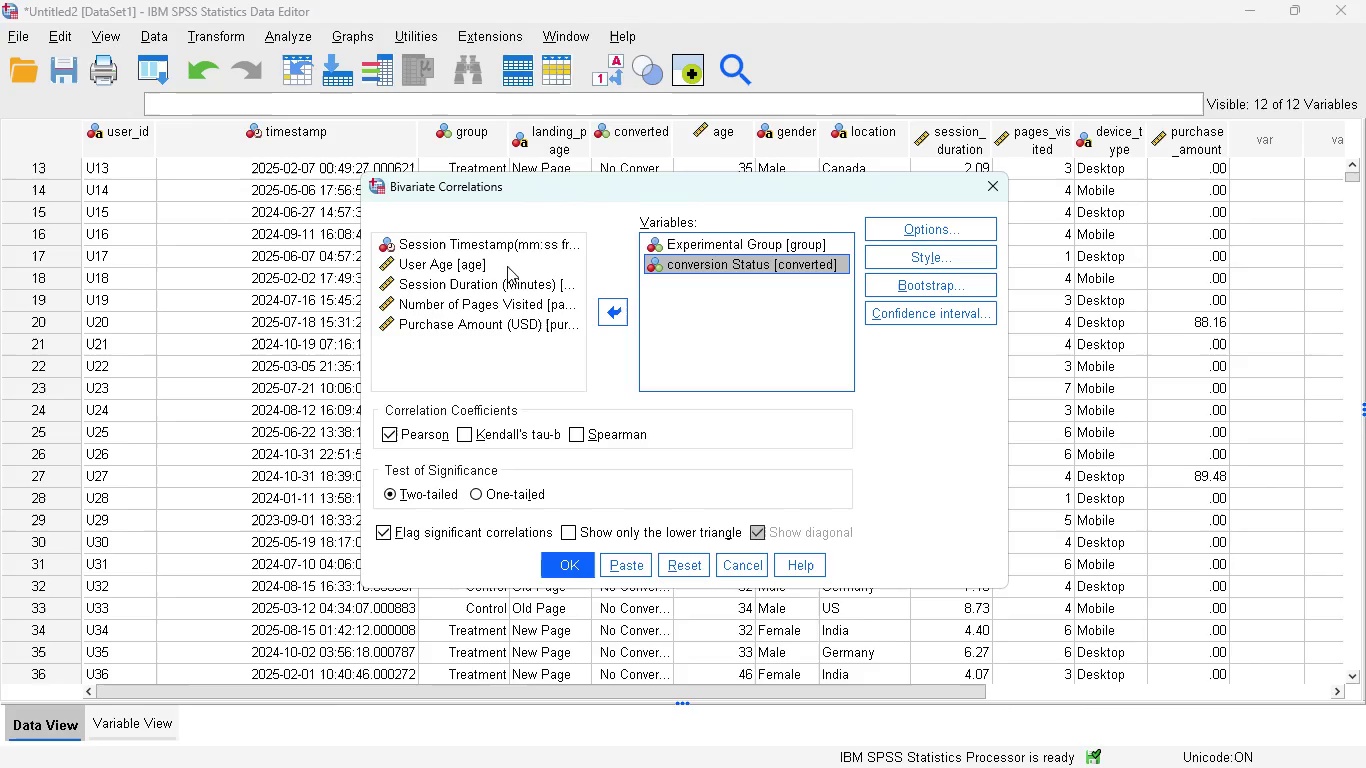 
left_click([505, 266])
 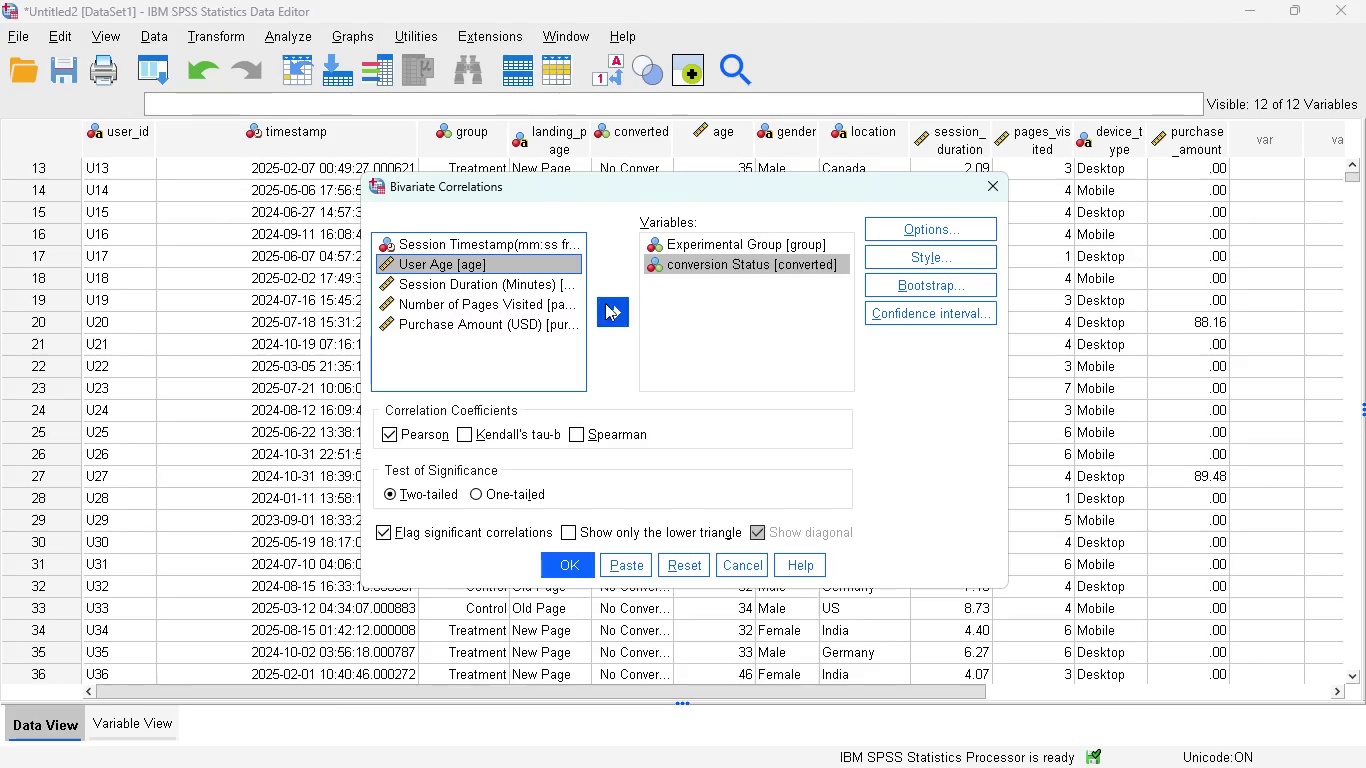 
left_click([608, 308])
 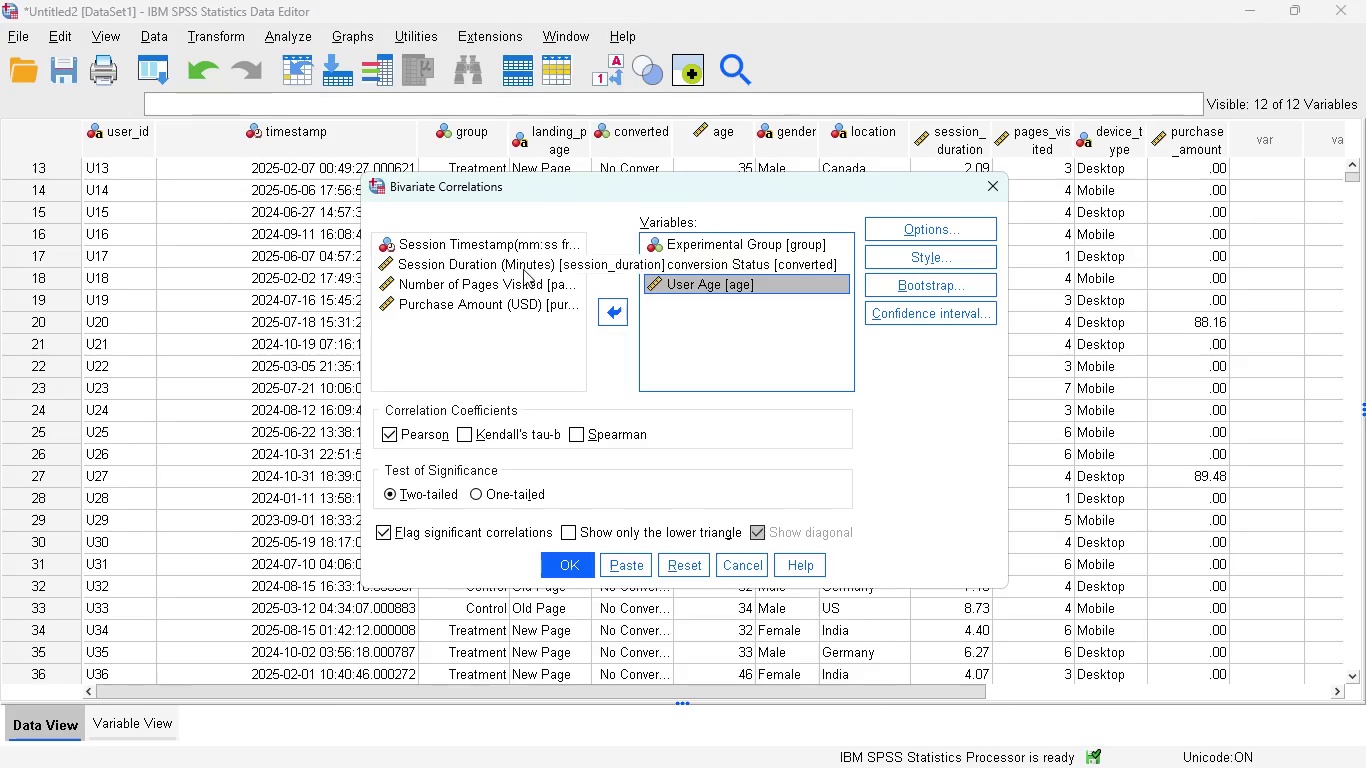 
left_click([523, 269])
 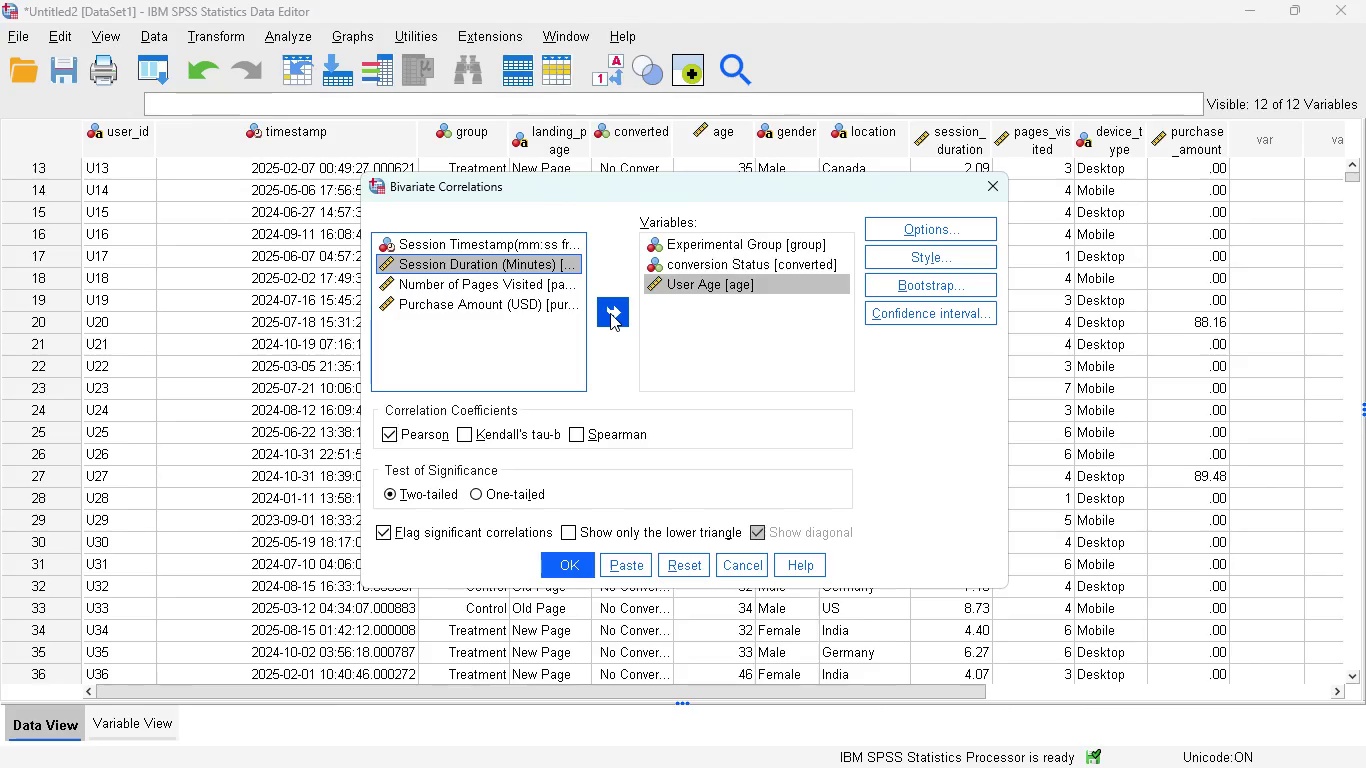 
left_click([610, 313])
 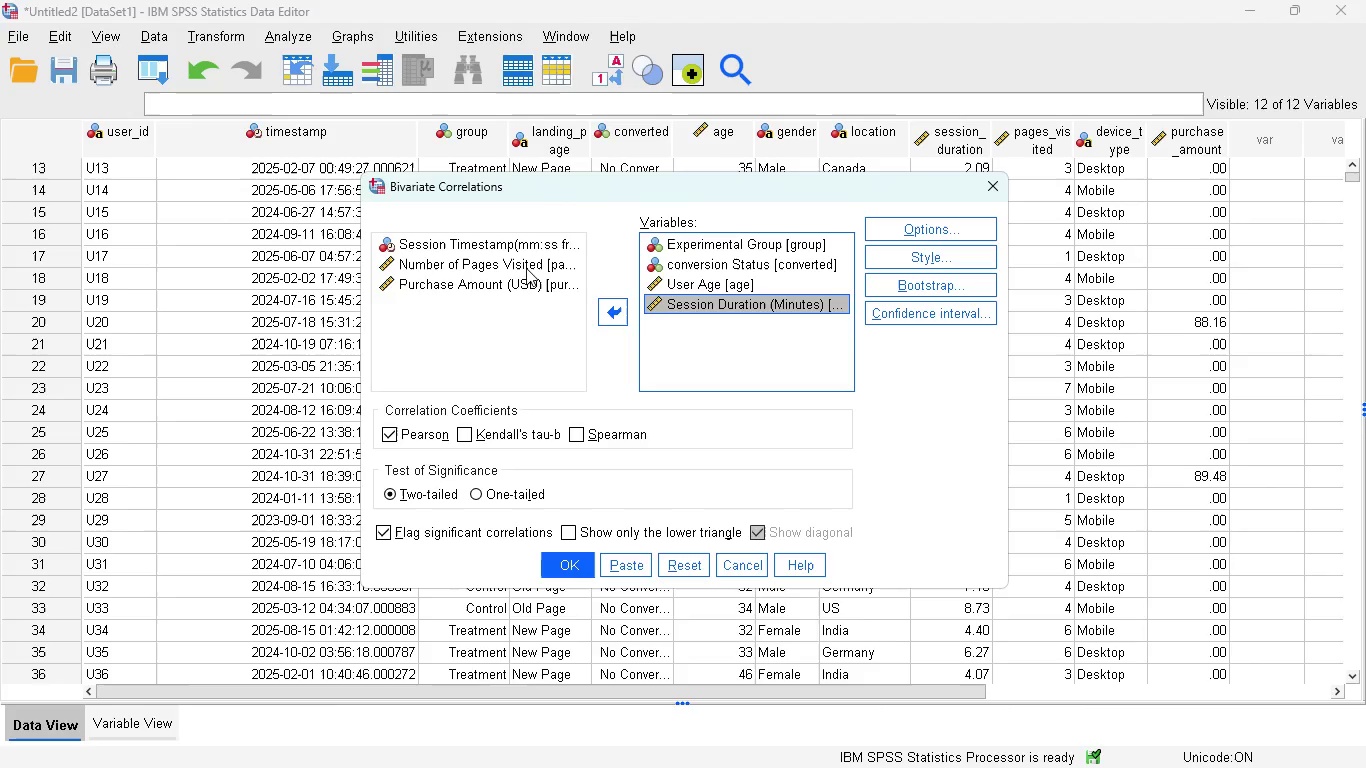 
left_click([526, 268])
 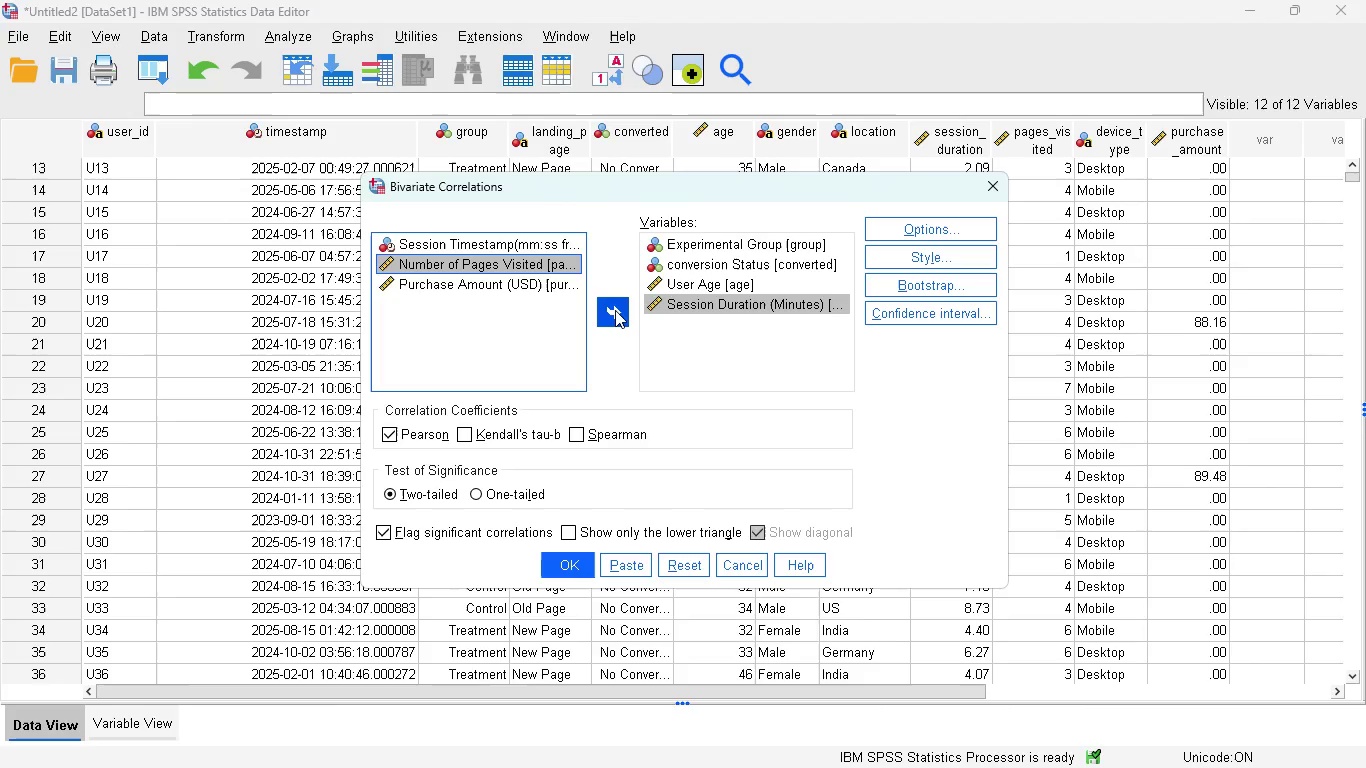 
left_click([615, 310])
 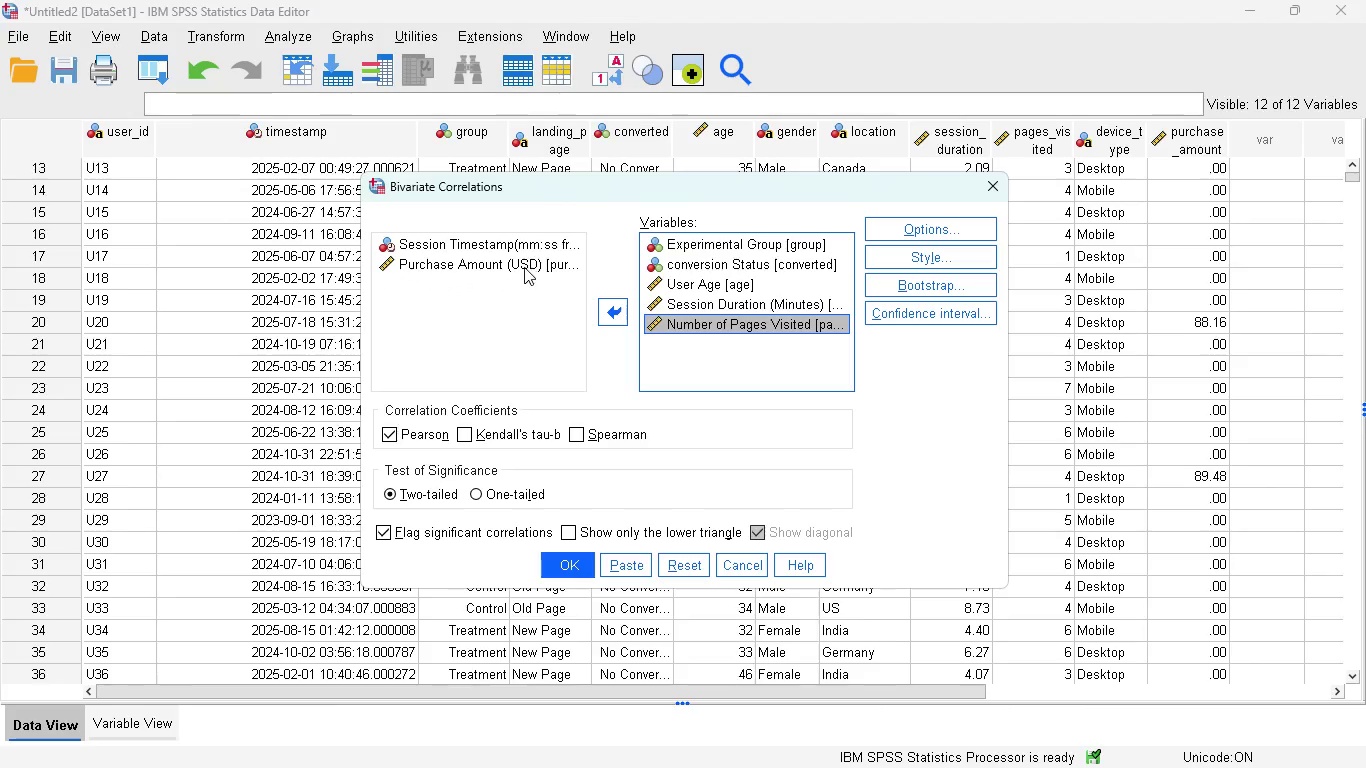 
left_click([524, 267])
 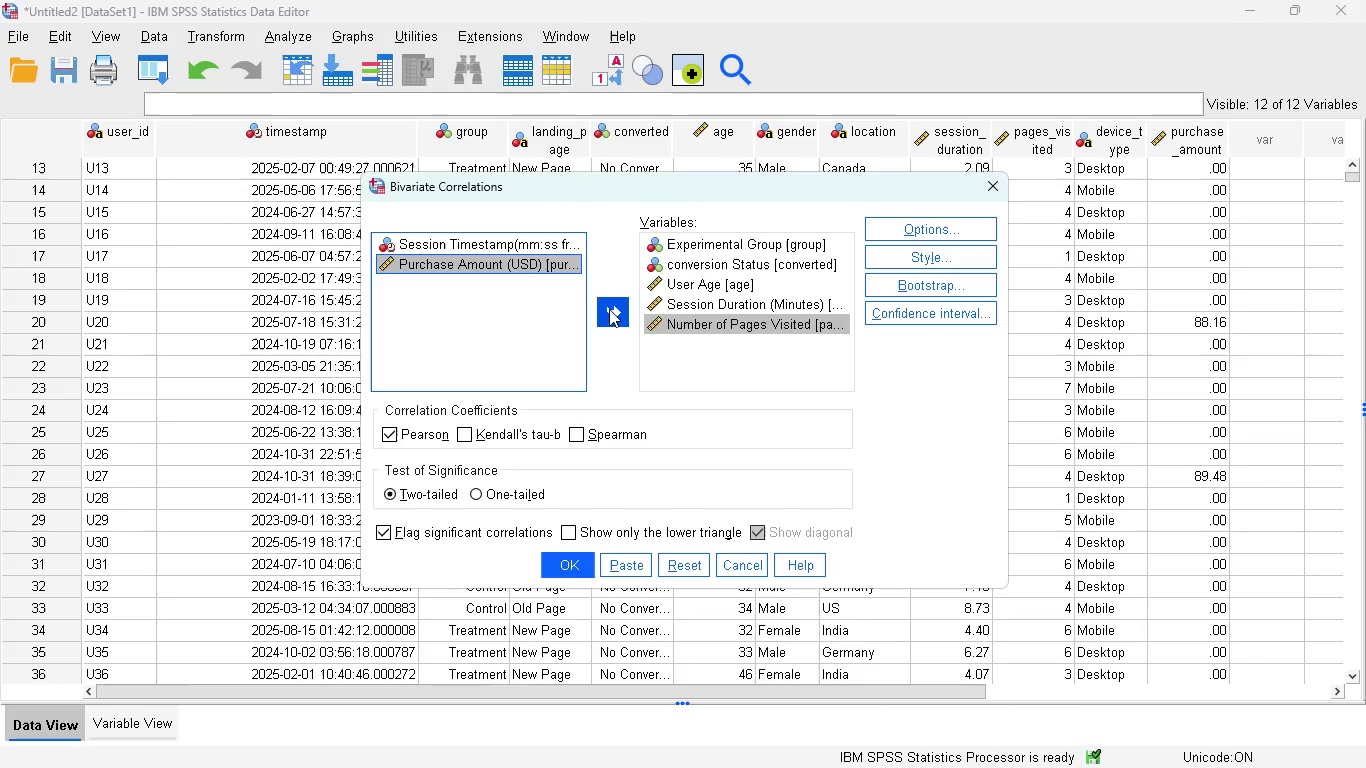 
left_click([609, 309])
 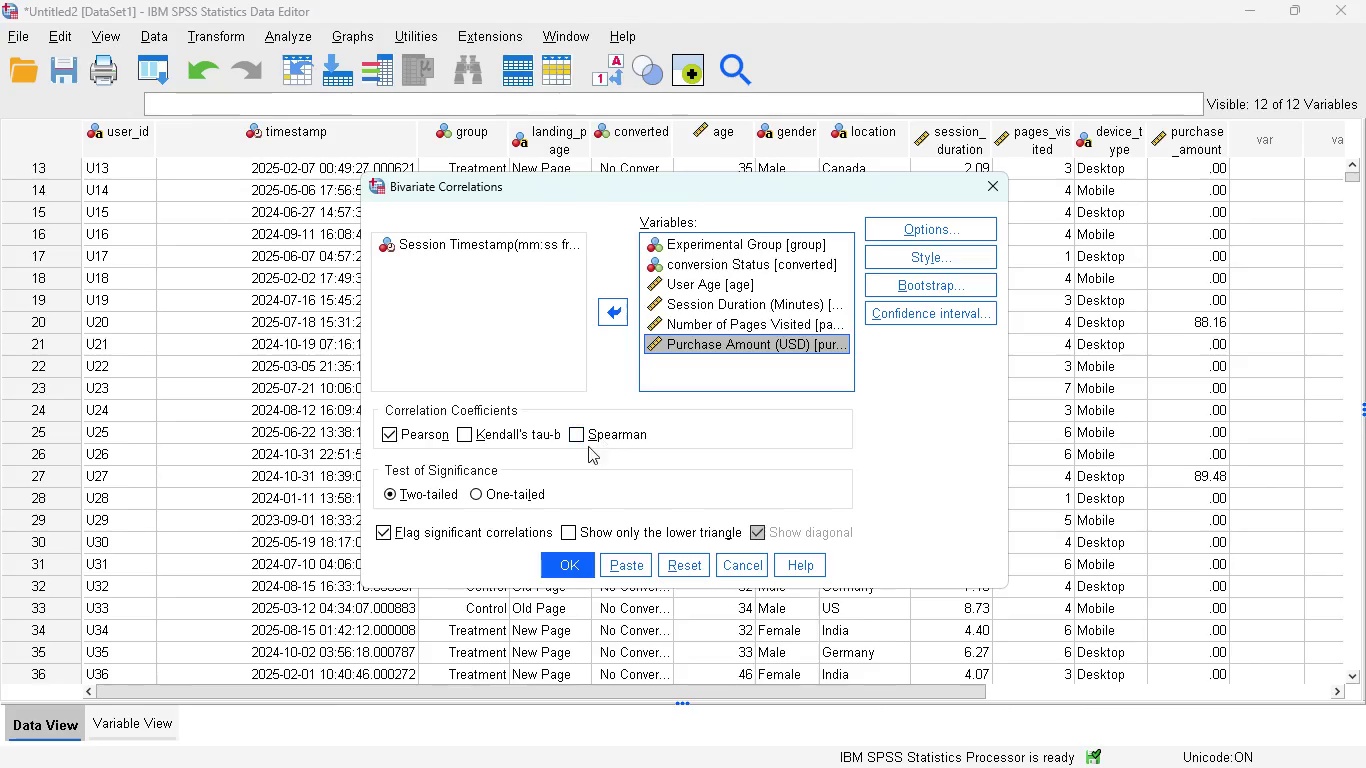 
wait(14.11)
 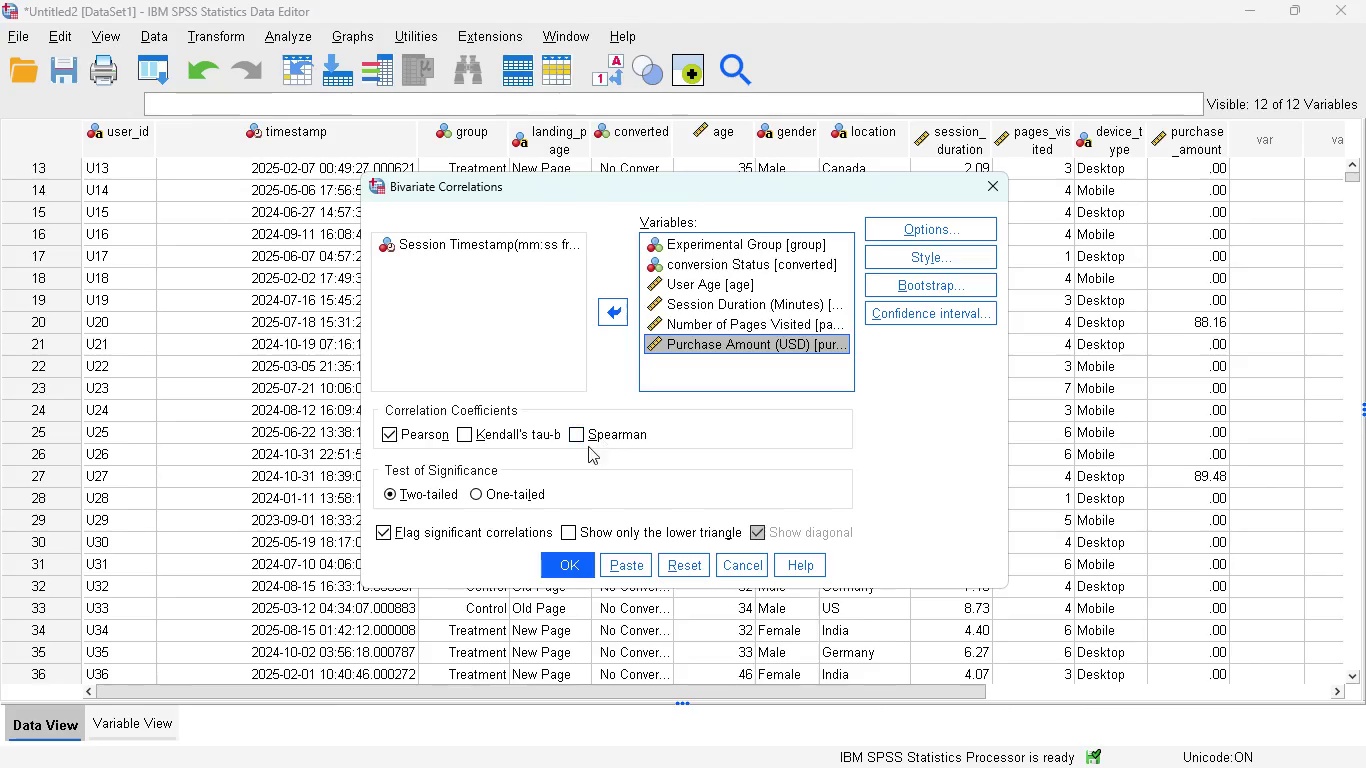 
left_click([927, 233])
 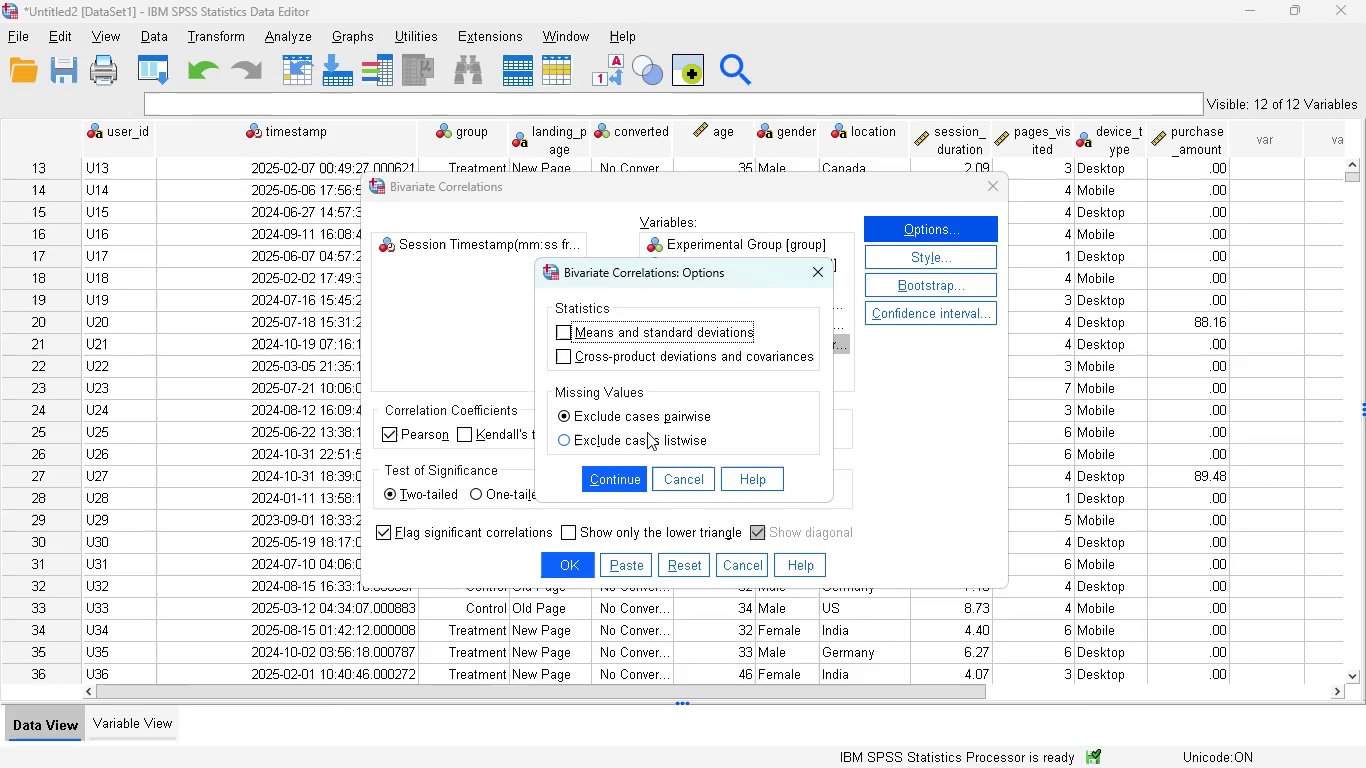 
wait(6.22)
 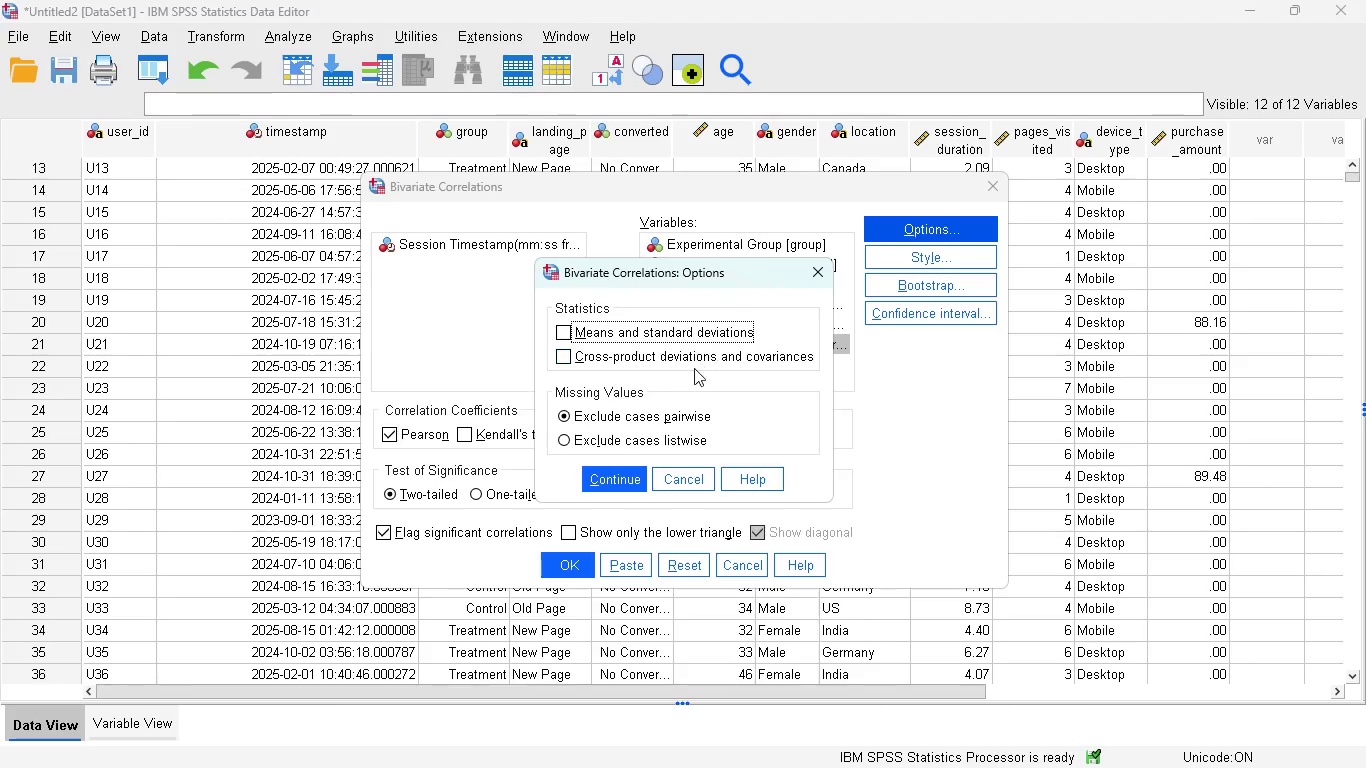 
left_click([611, 479])
 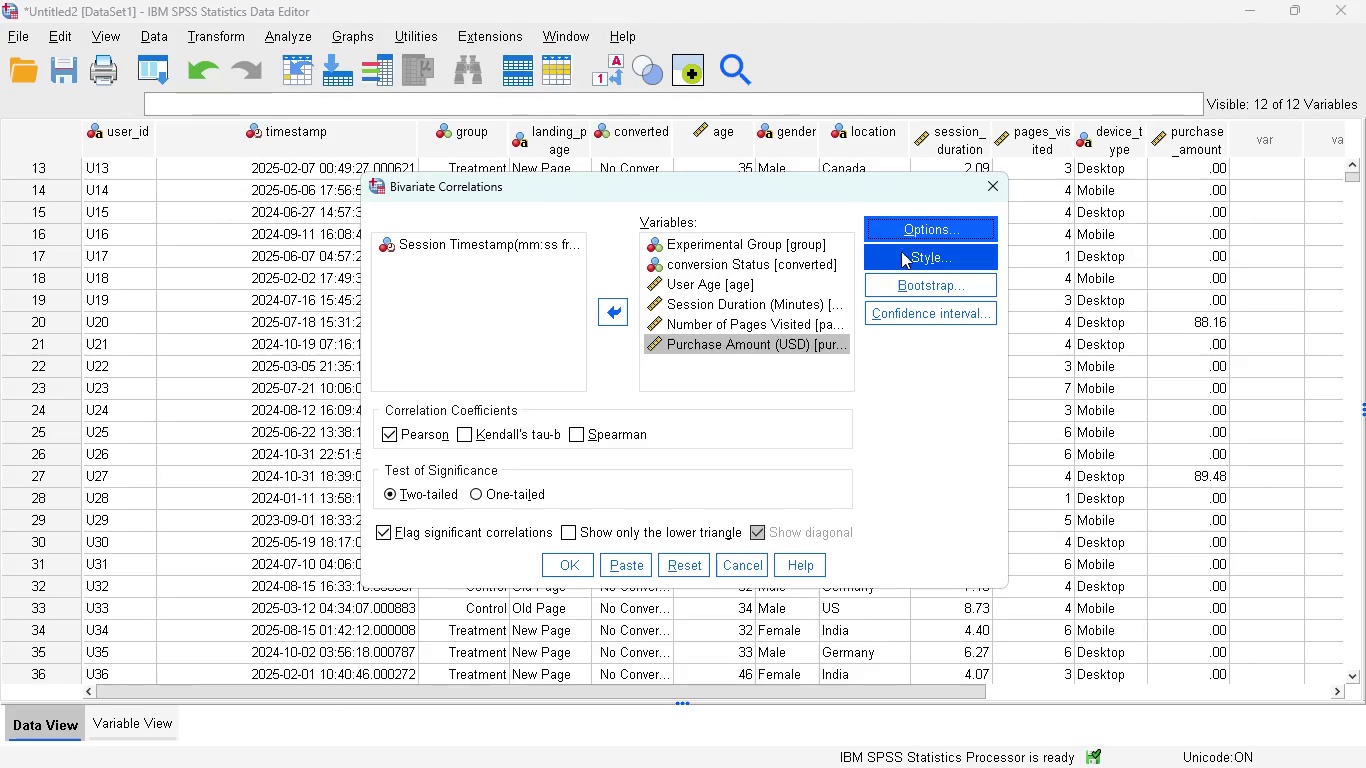 
left_click([908, 245])
 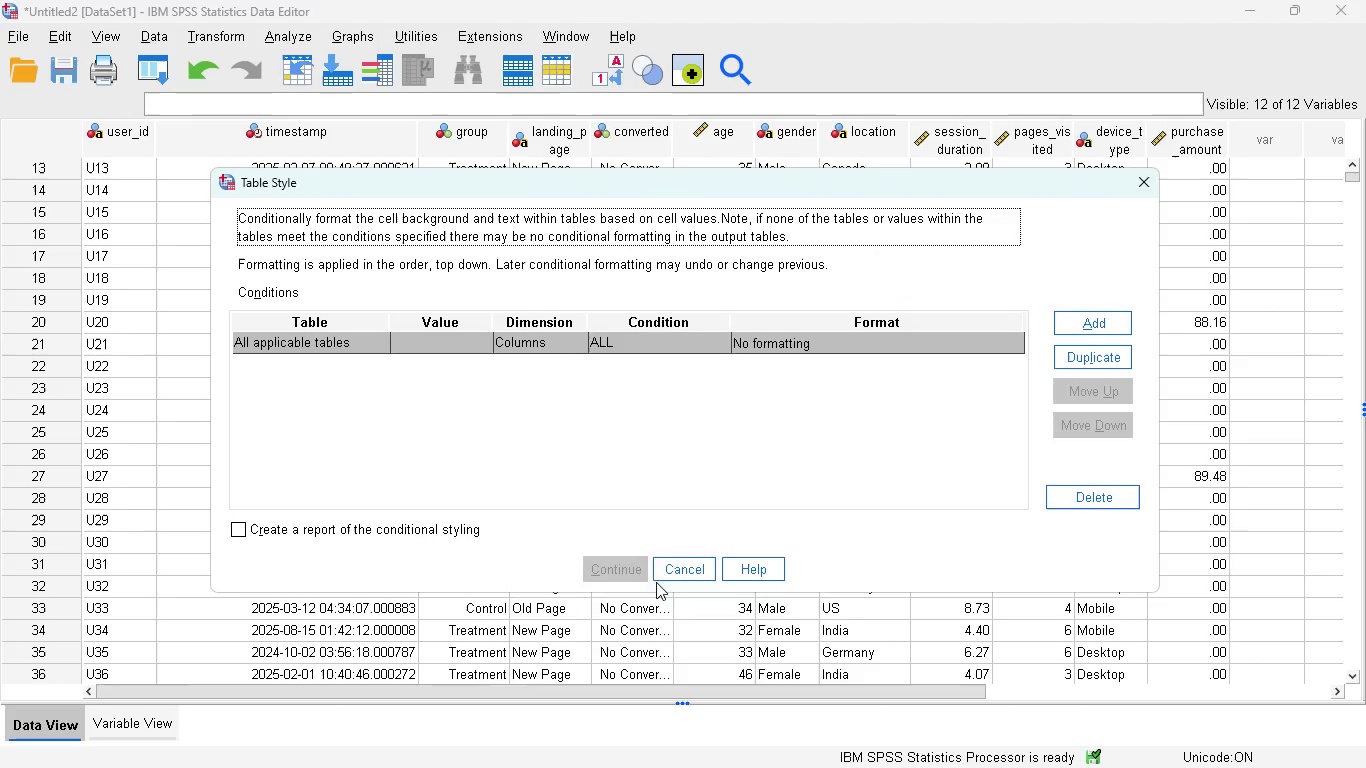 
left_click([675, 571])
 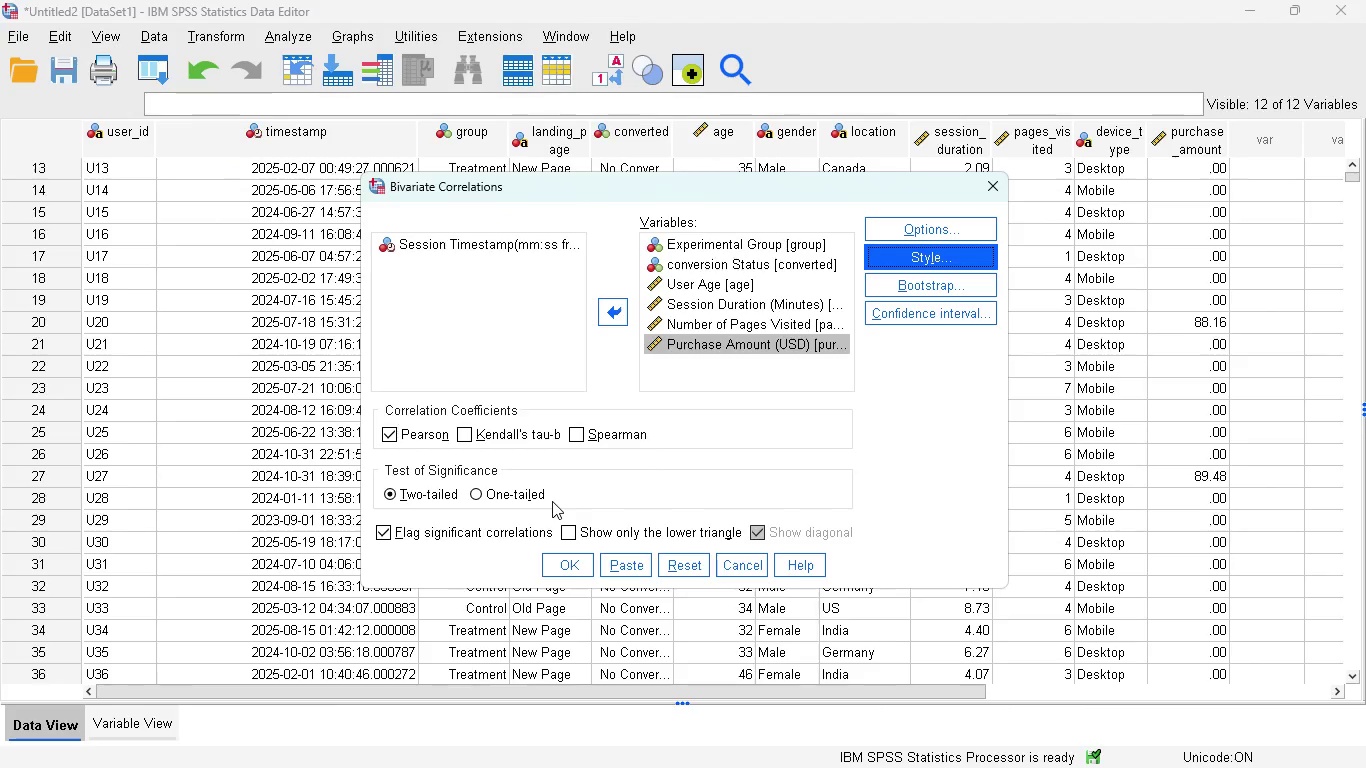 
left_click([618, 561])
 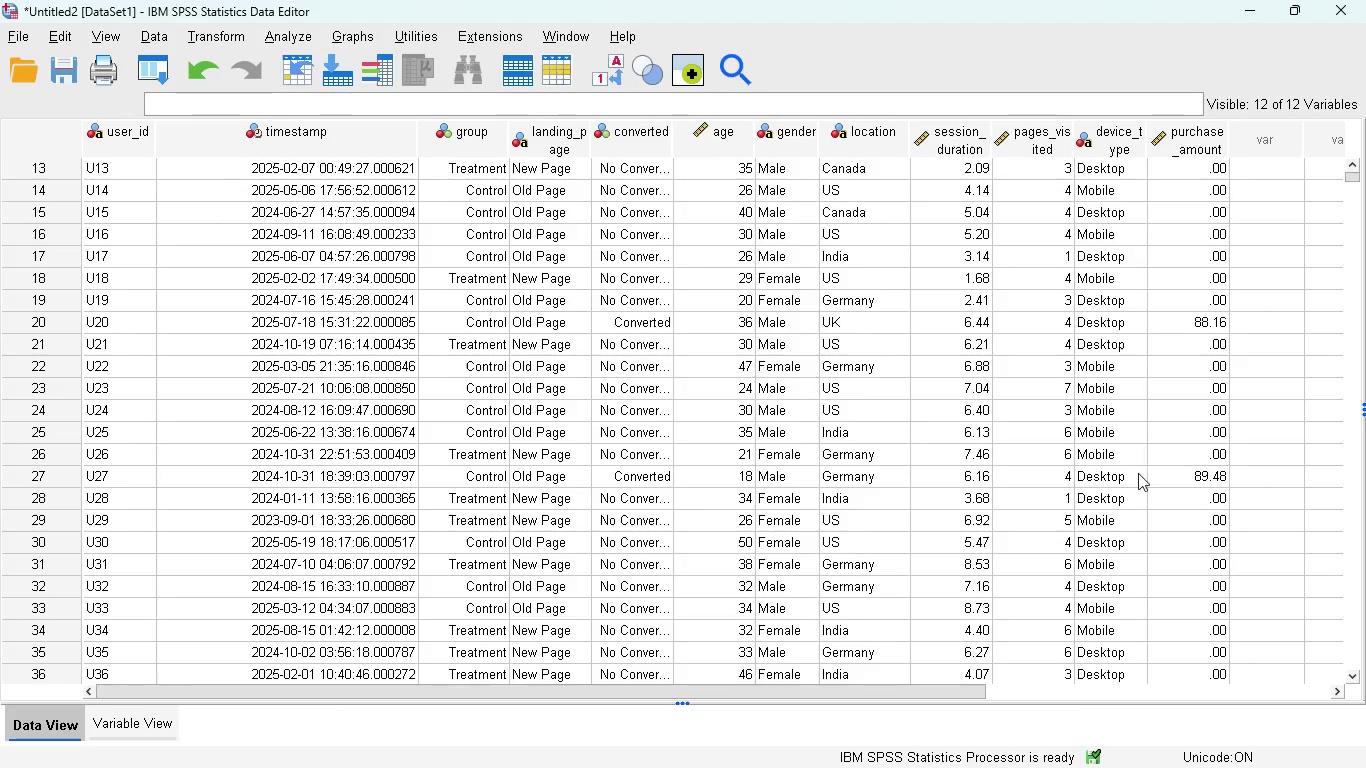 
mouse_move([959, 736])
 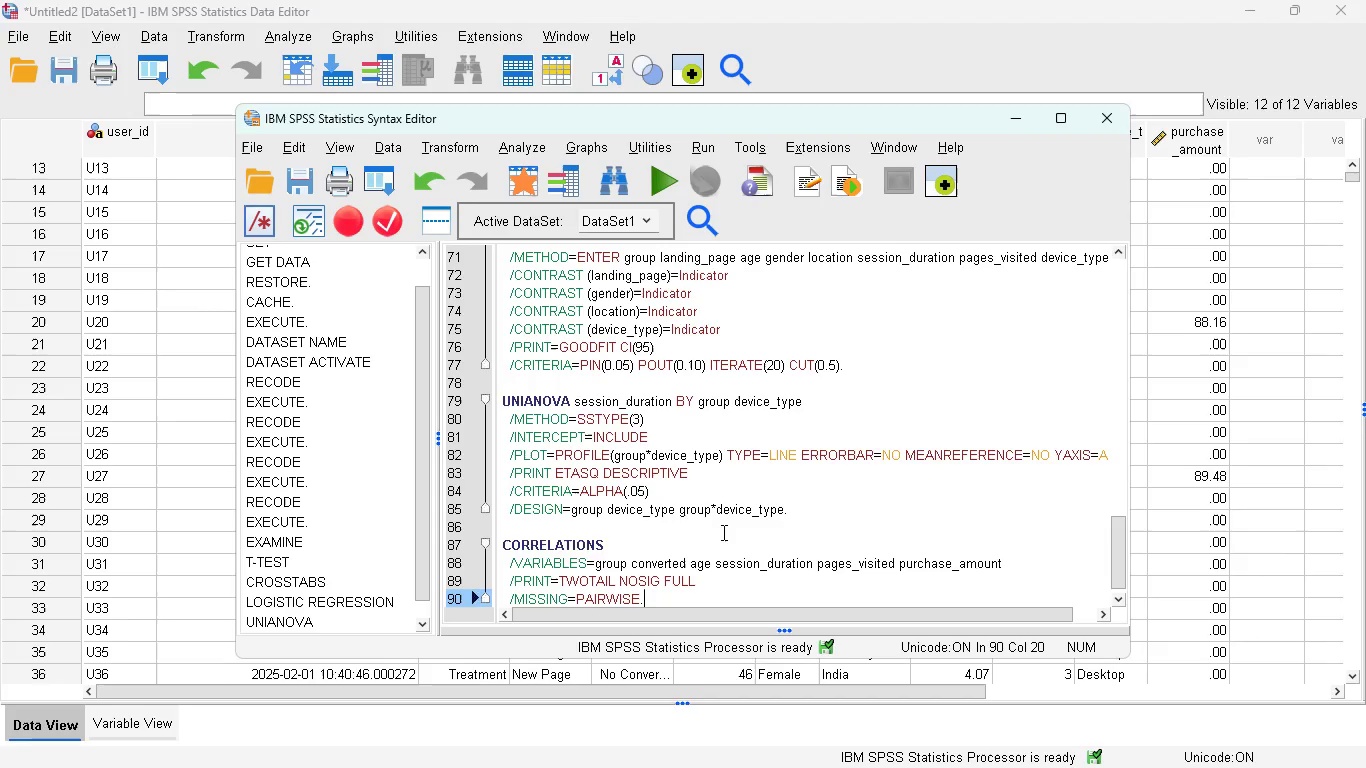 
scroll: coordinate [597, 493], scroll_direction: down, amount: 5.0
 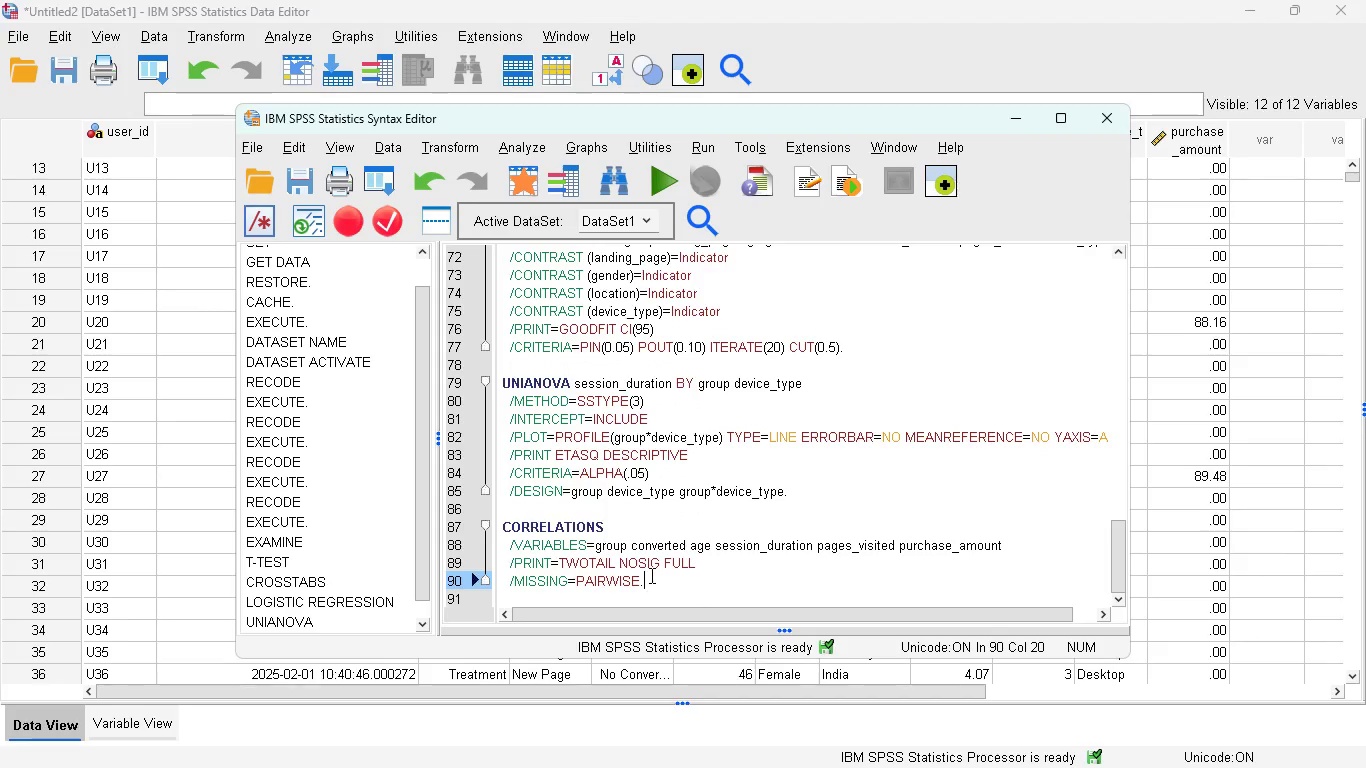 
left_click_drag(start_coordinate=[651, 577], to_coordinate=[504, 523])
 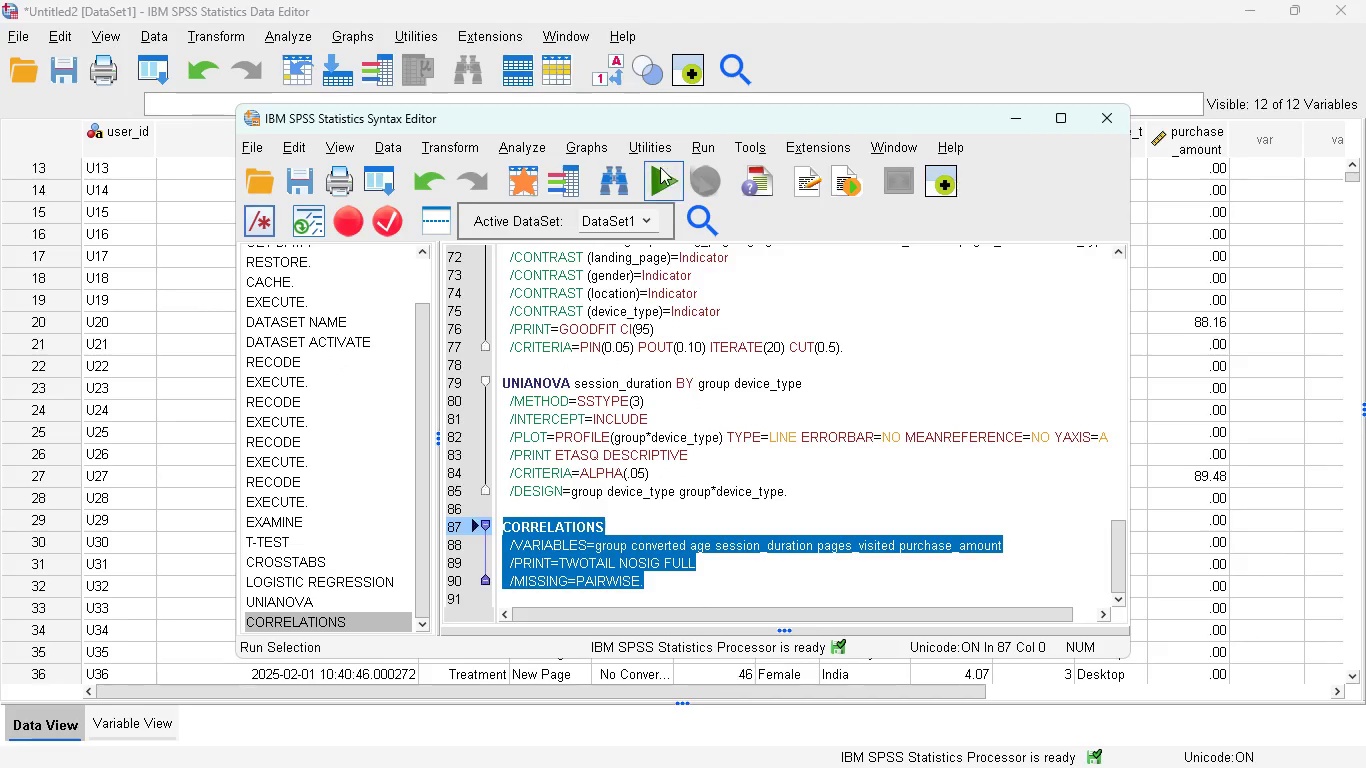 
left_click([658, 169])
 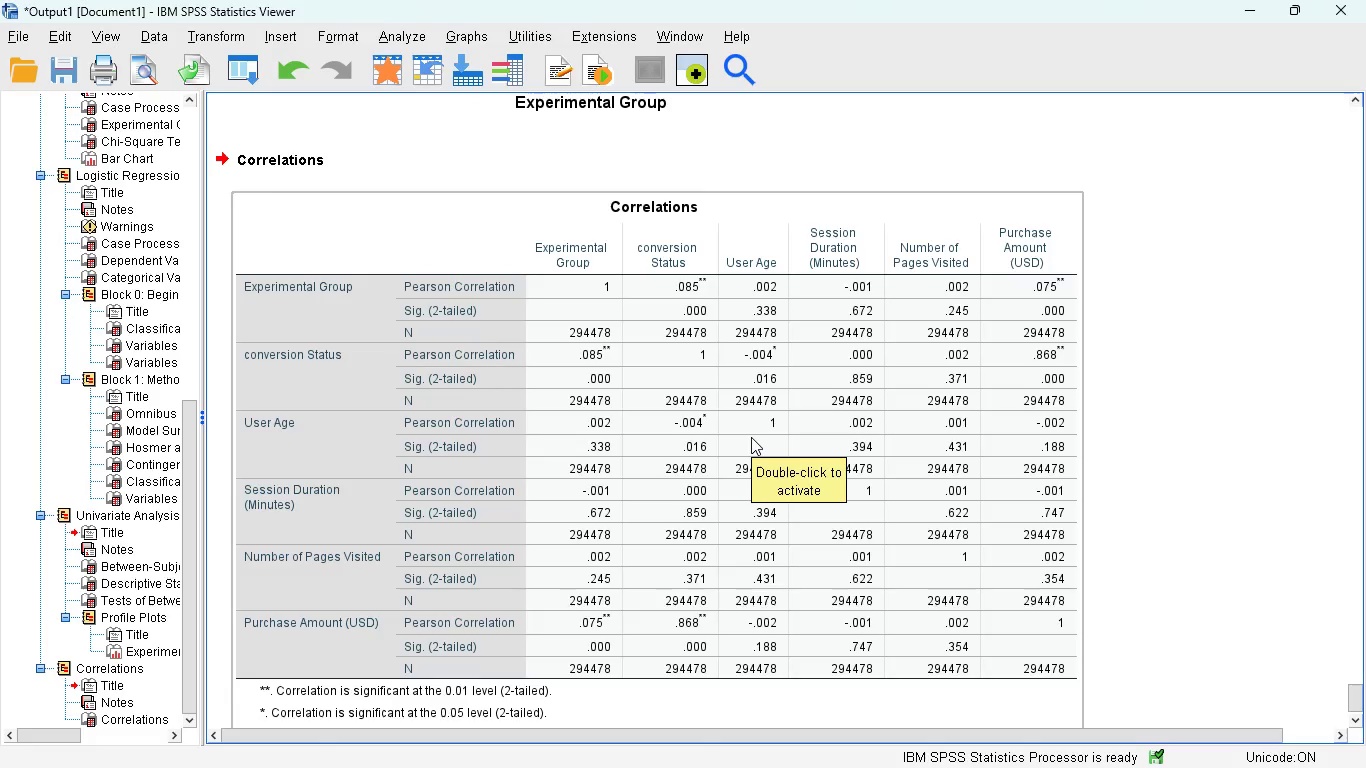 
scroll: coordinate [751, 437], scroll_direction: down, amount: 4.0
 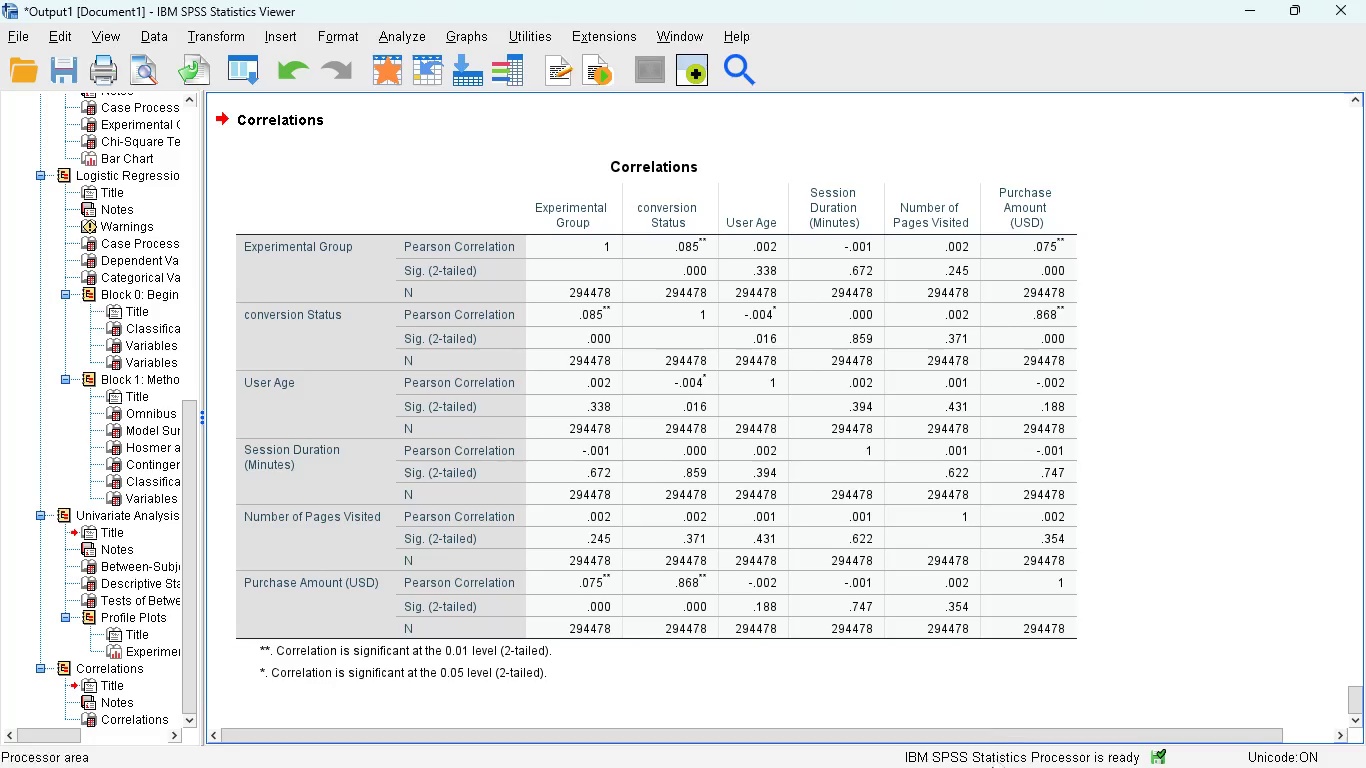 
wait(14.44)
 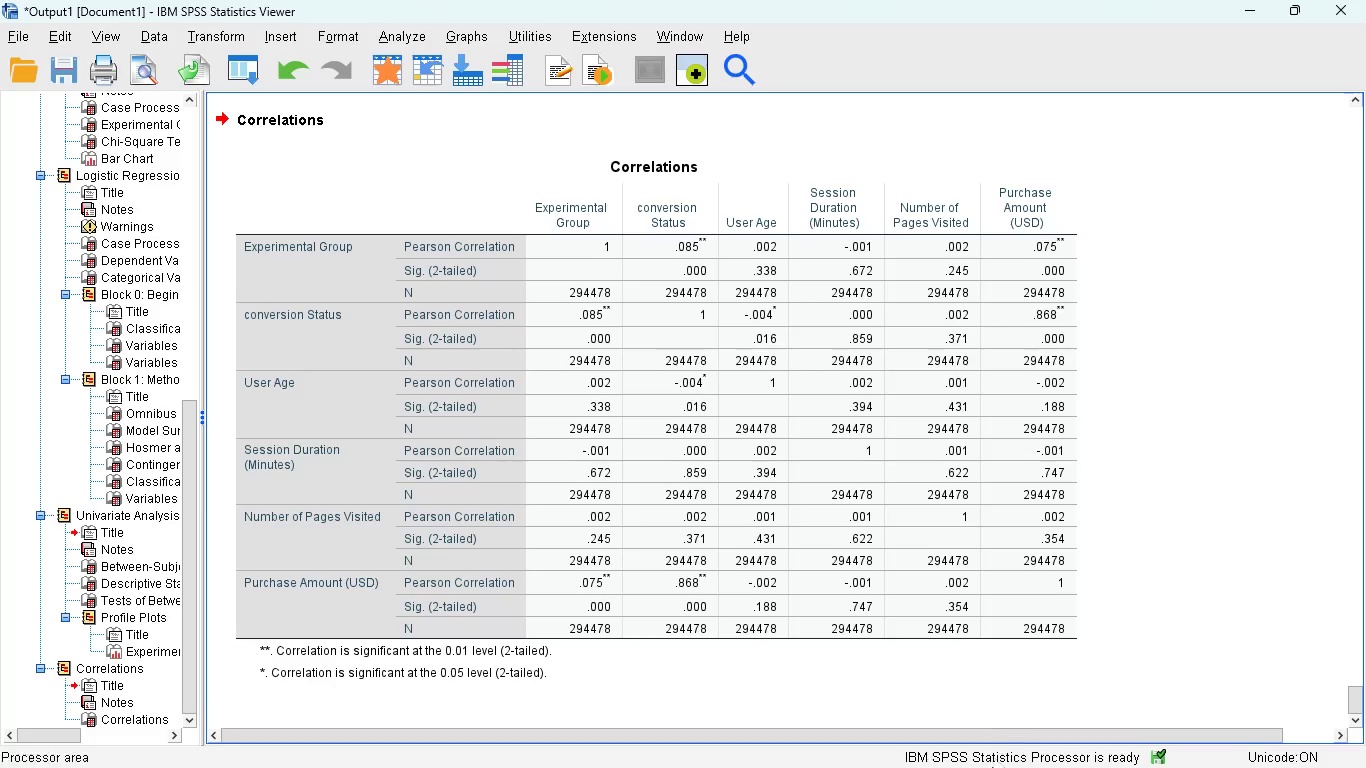 
left_click([876, 619])
 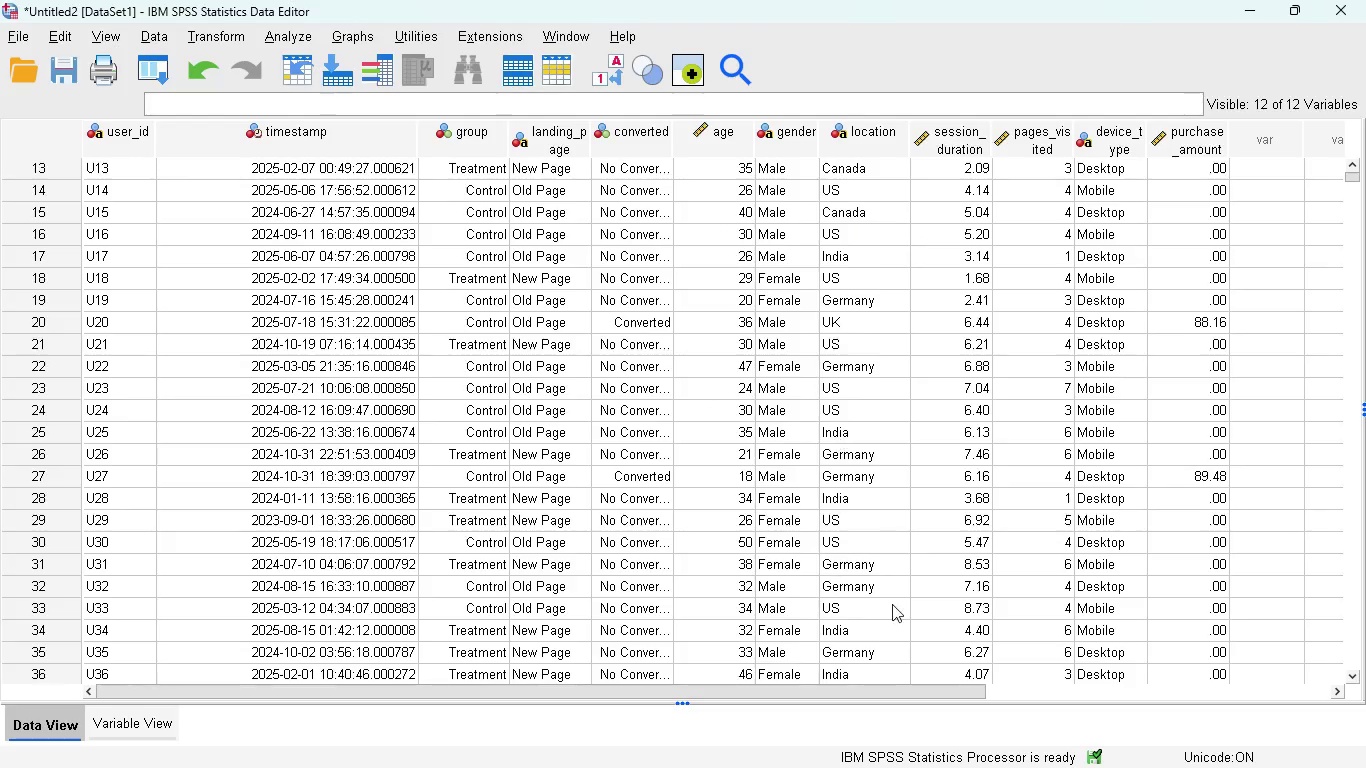 
mouse_move([1245, 722])
 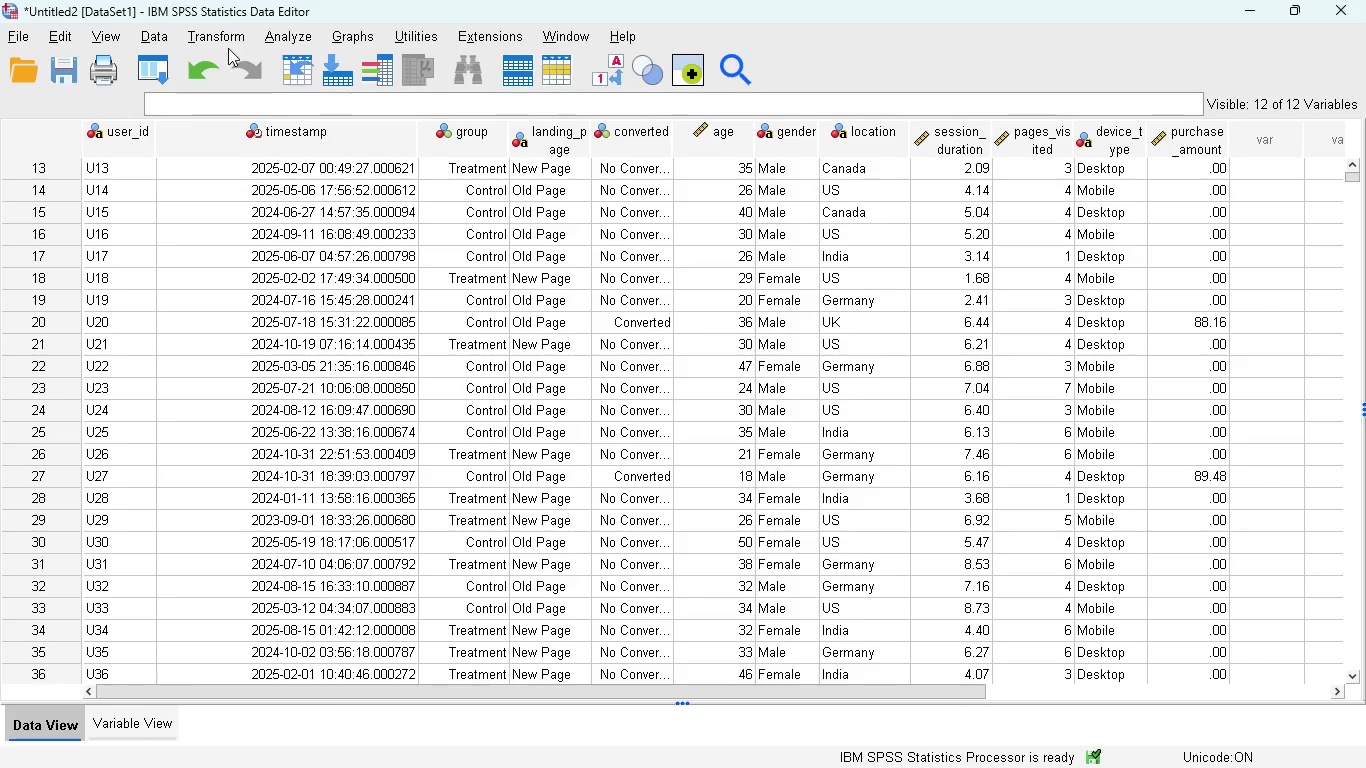 
wait(9.75)
 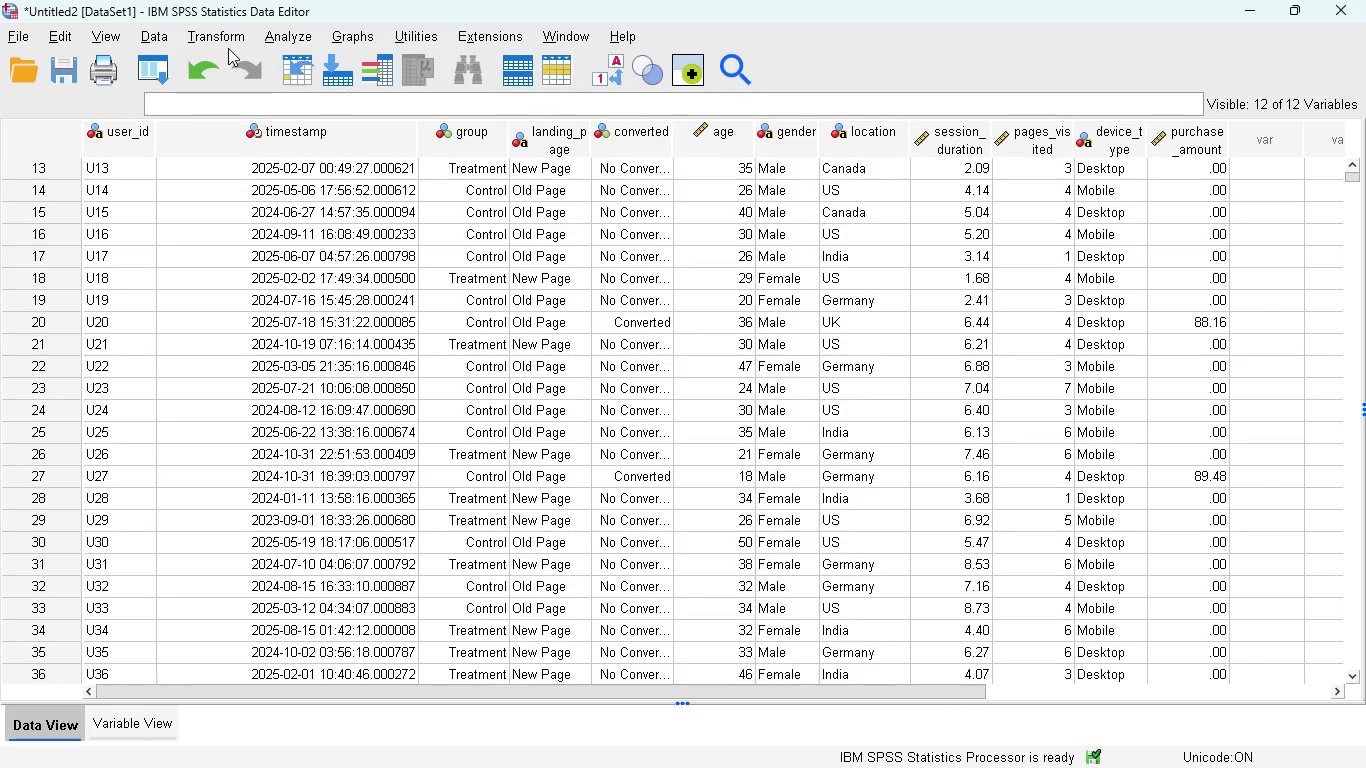 
left_click([300, 35])
 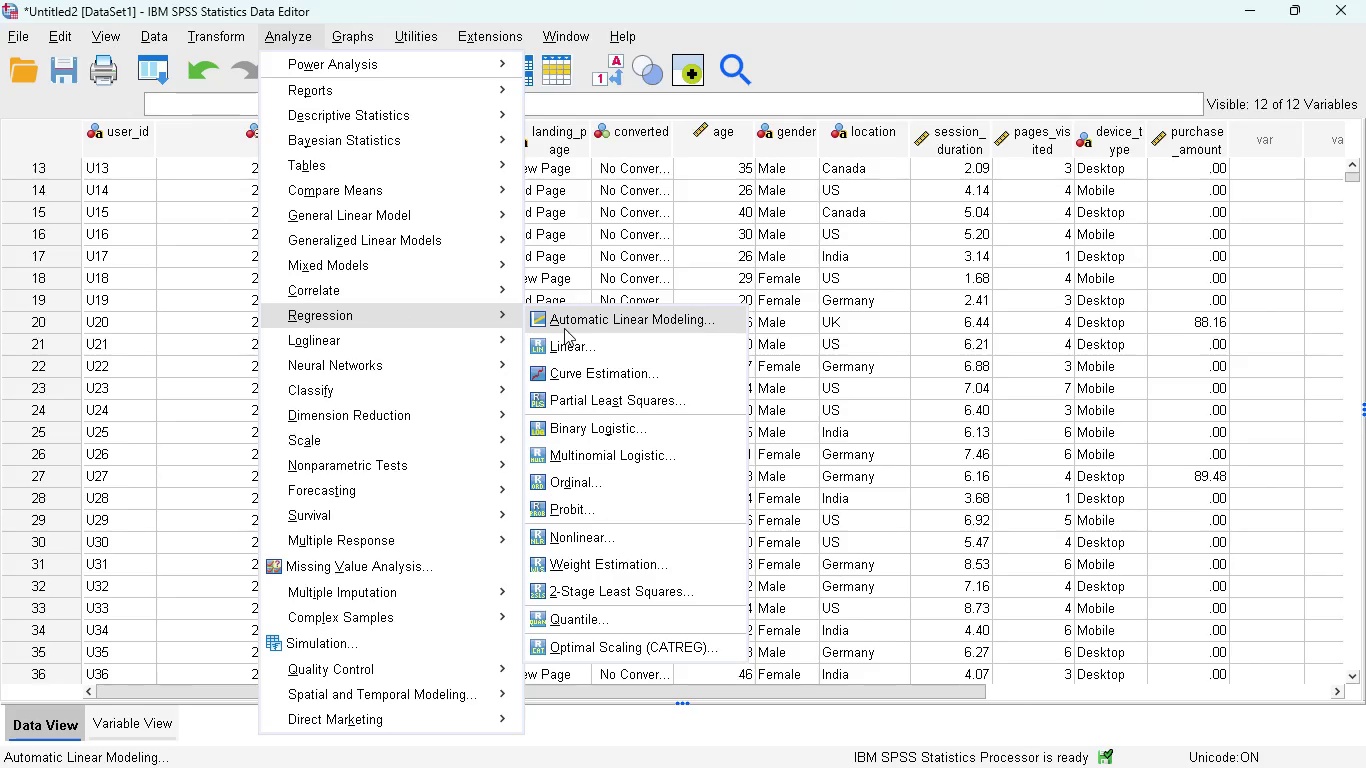 
left_click([565, 345])
 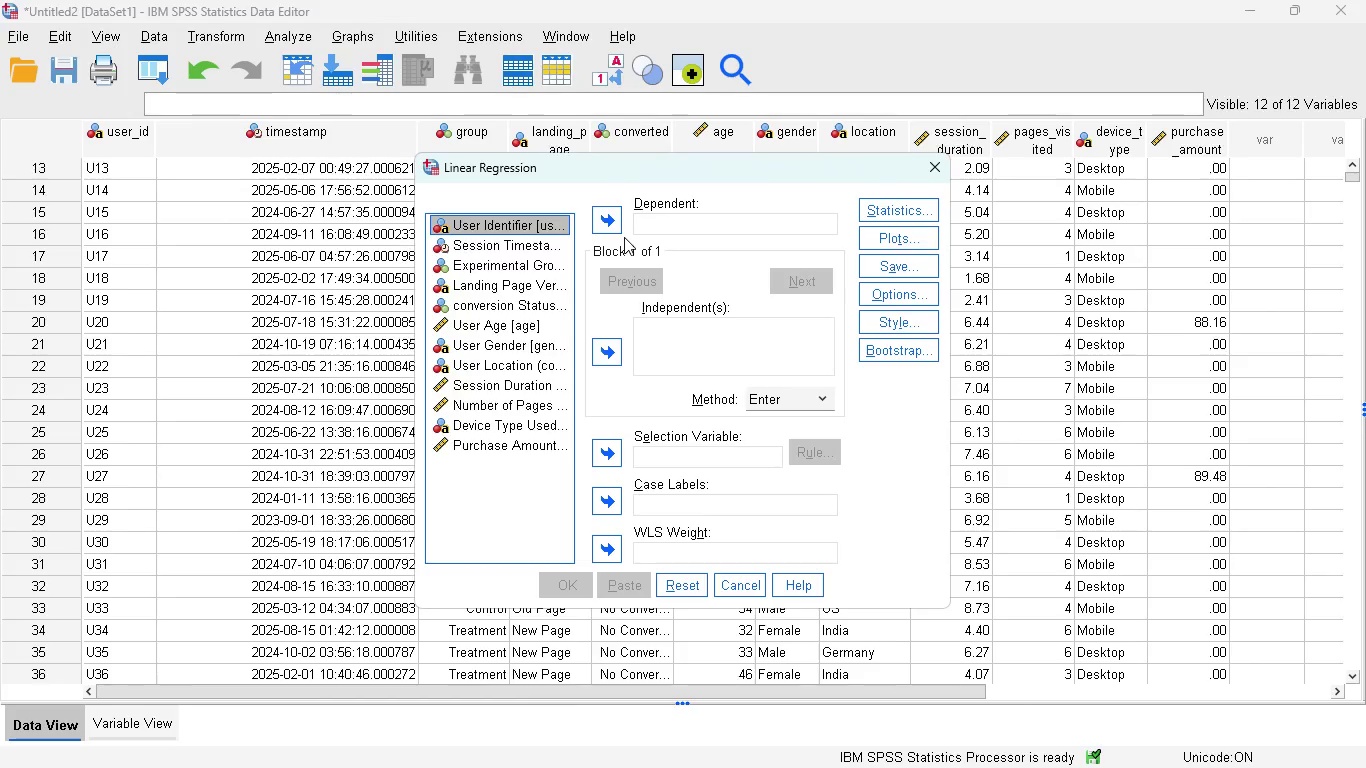 
wait(5.32)
 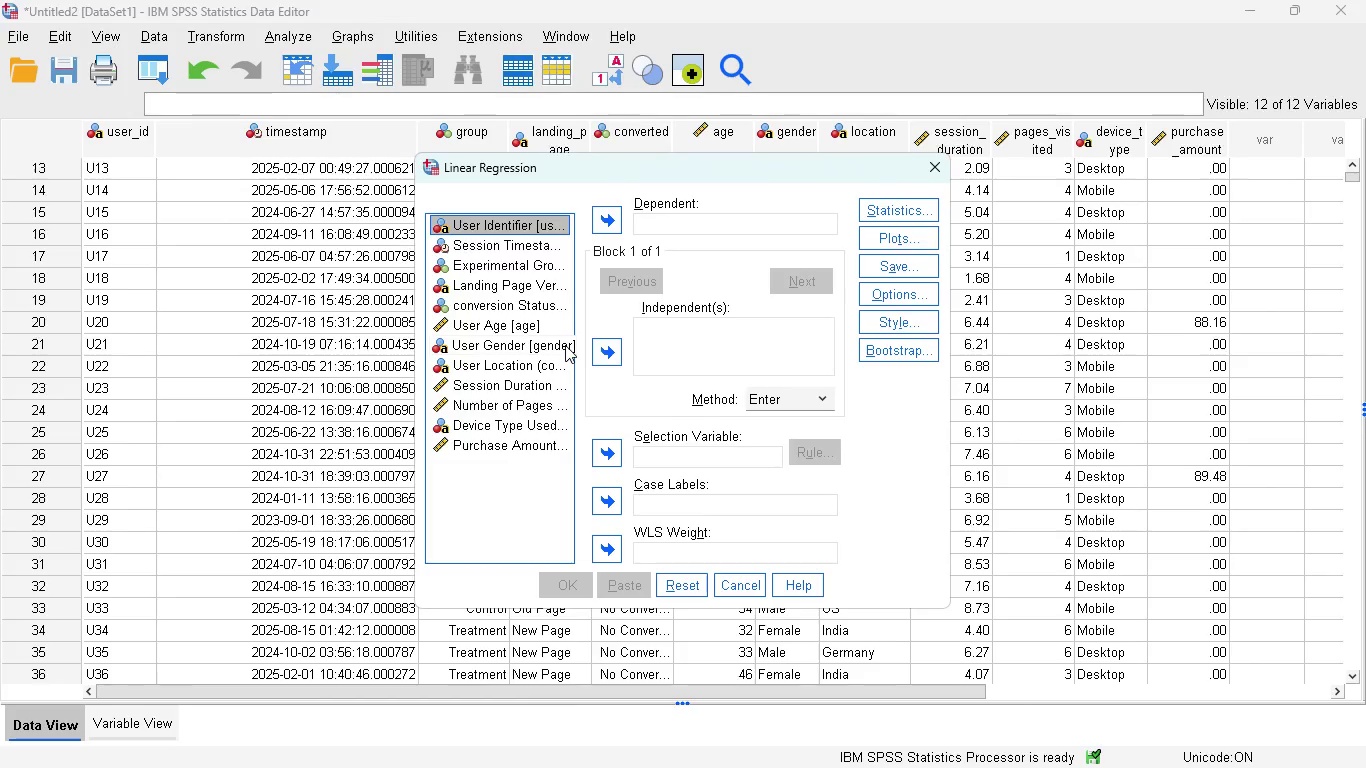 
mouse_move([532, 270])
 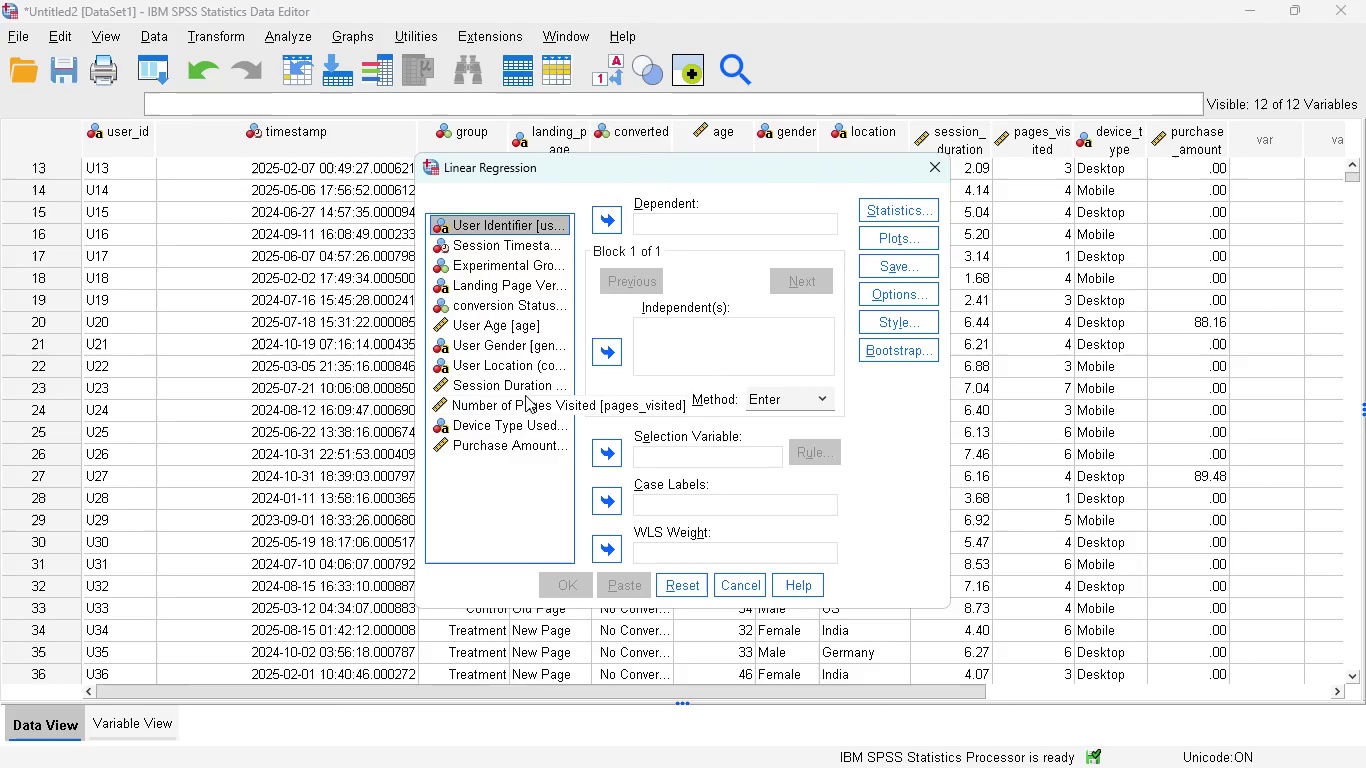 
left_click([525, 386])
 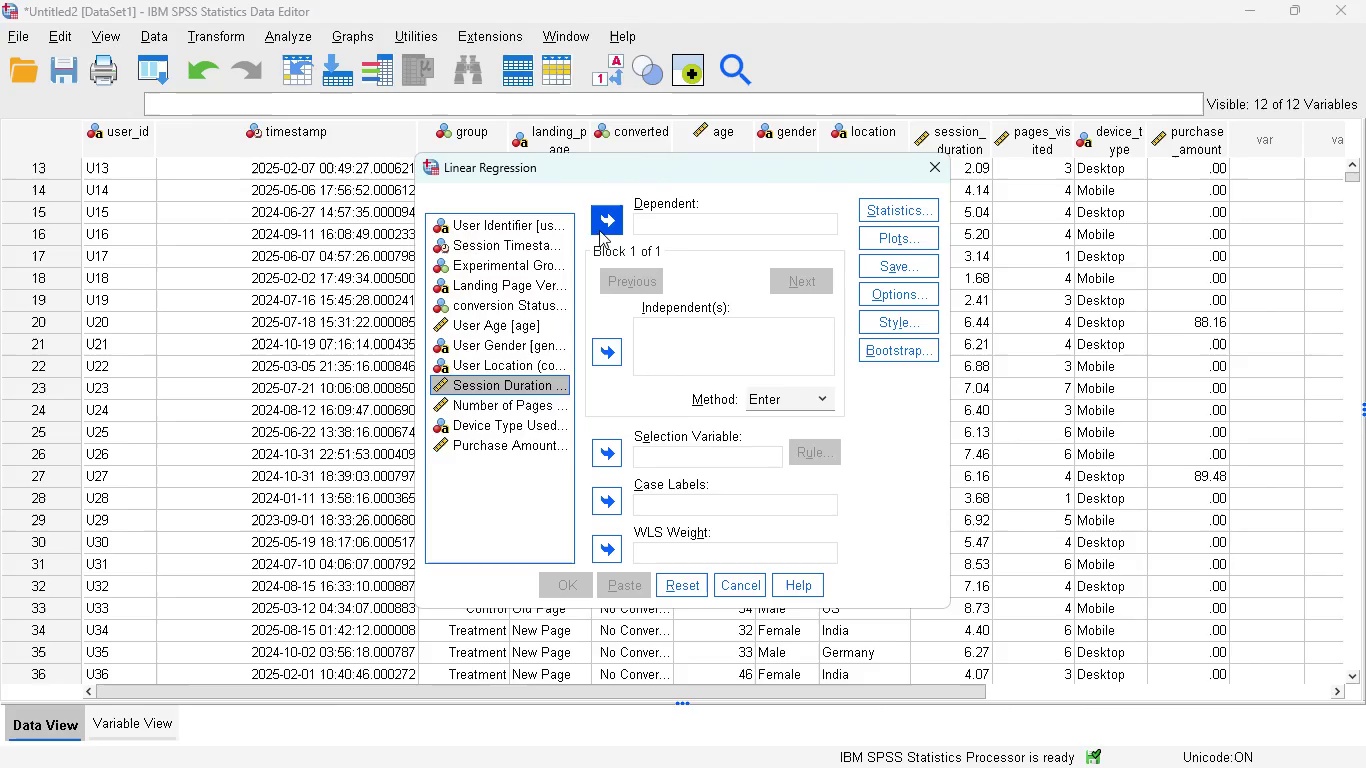 
left_click([599, 226])
 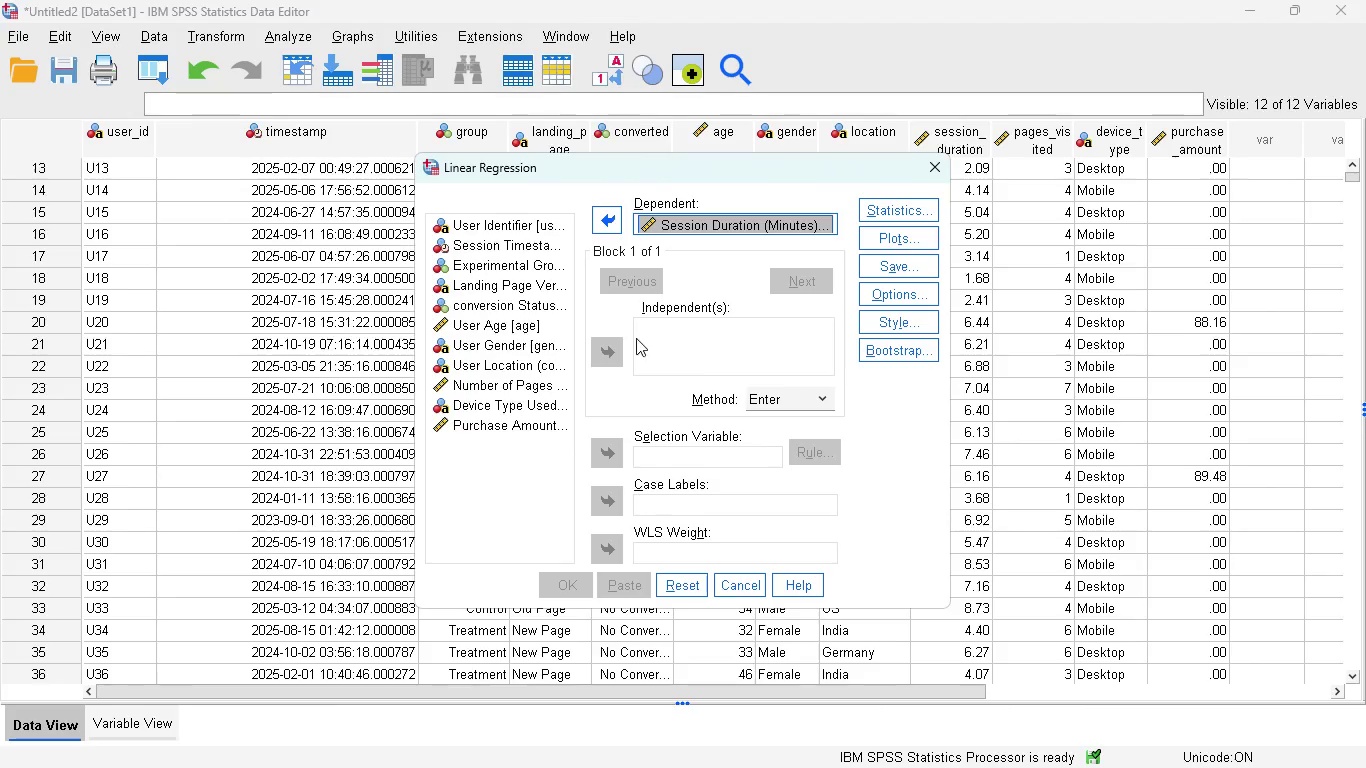 
wait(8.7)
 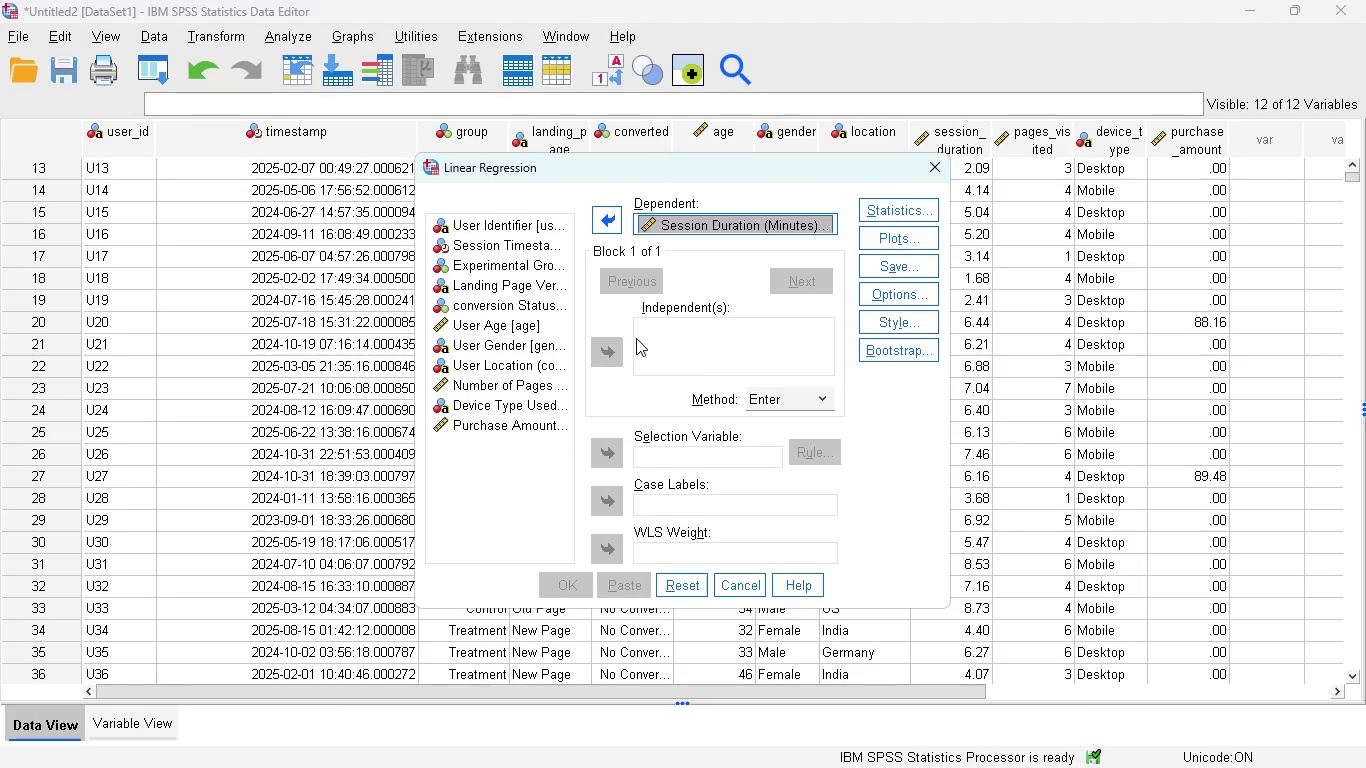 
left_click([506, 265])
 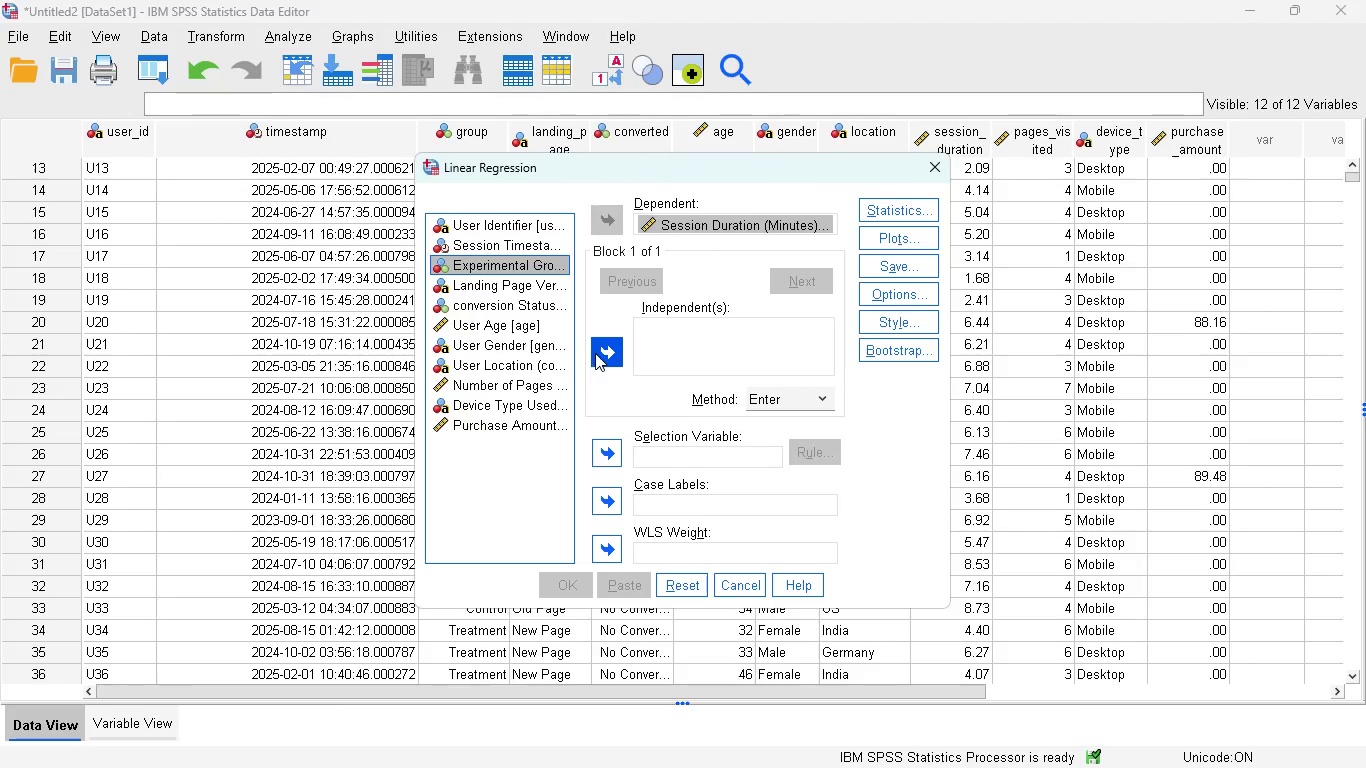 
left_click([599, 353])
 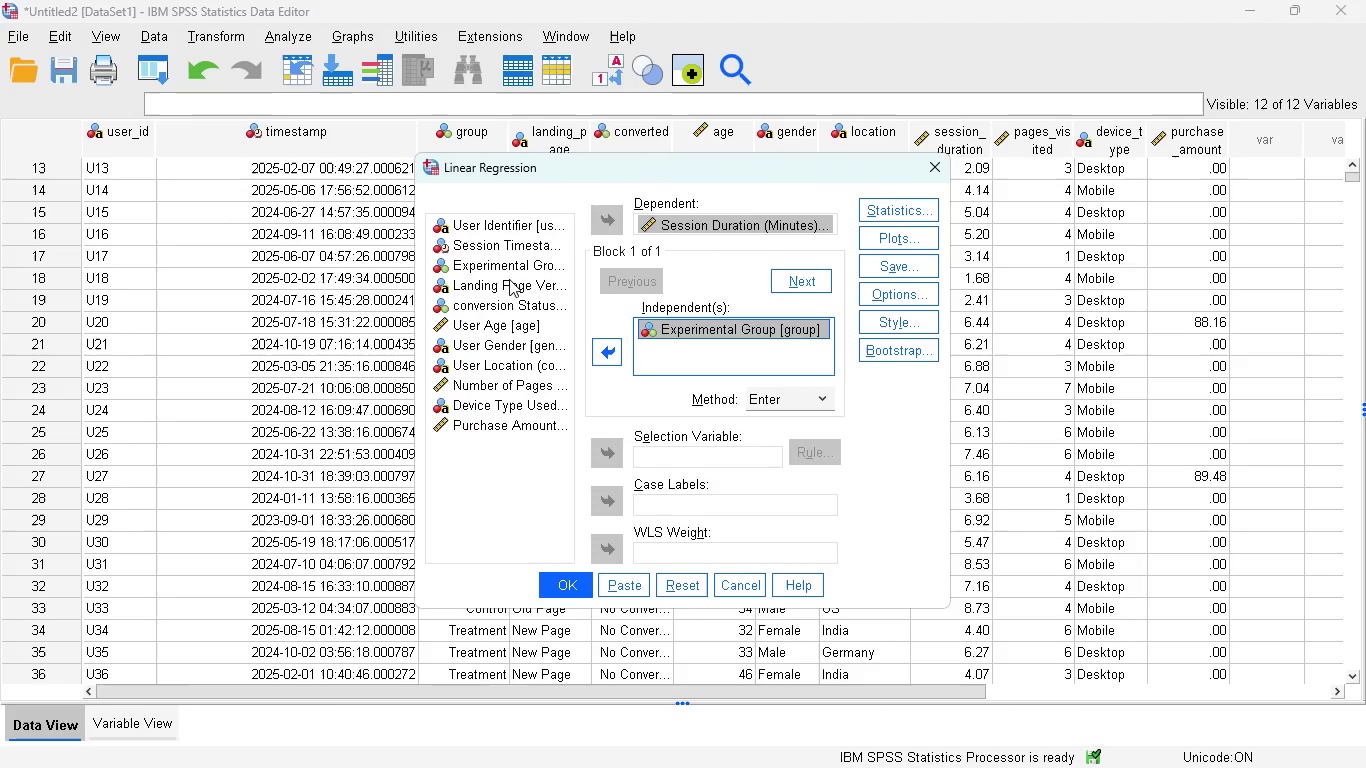 
left_click([503, 283])
 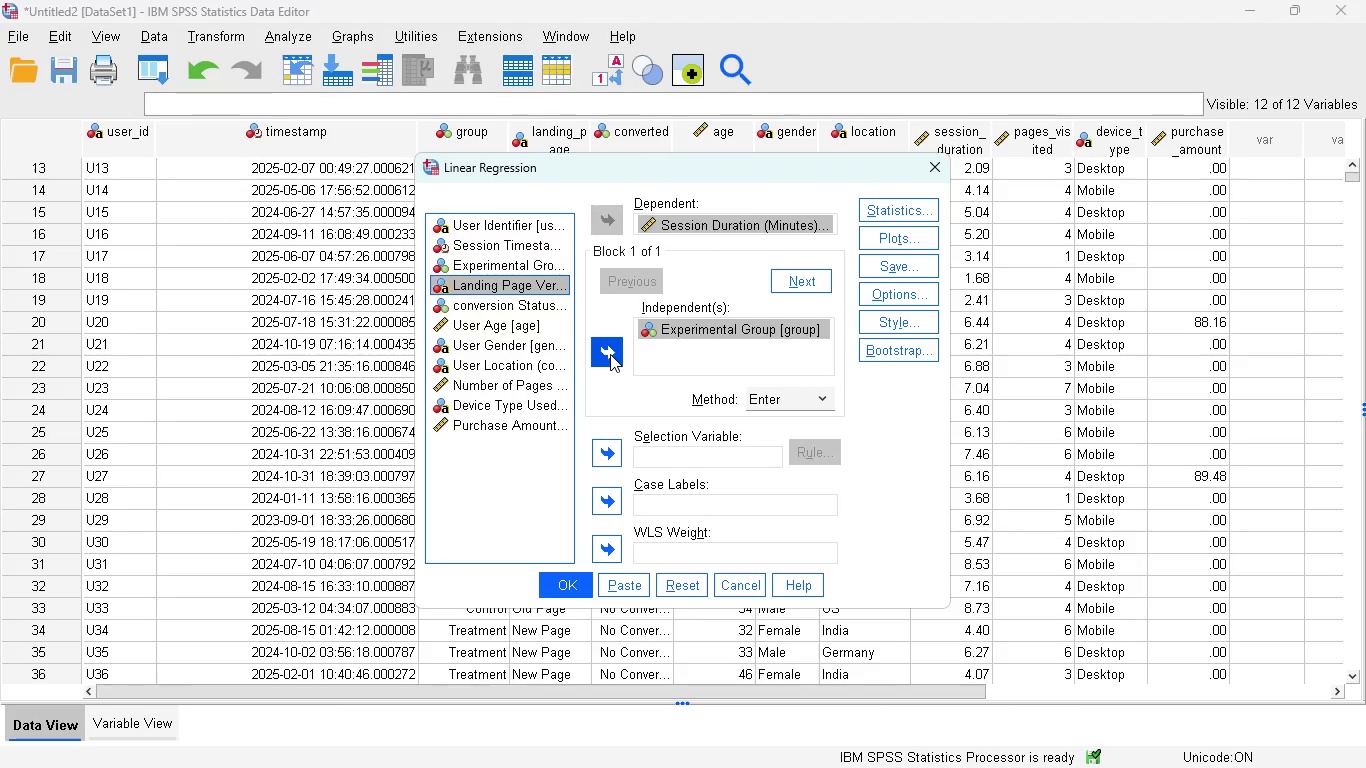 
left_click([610, 354])
 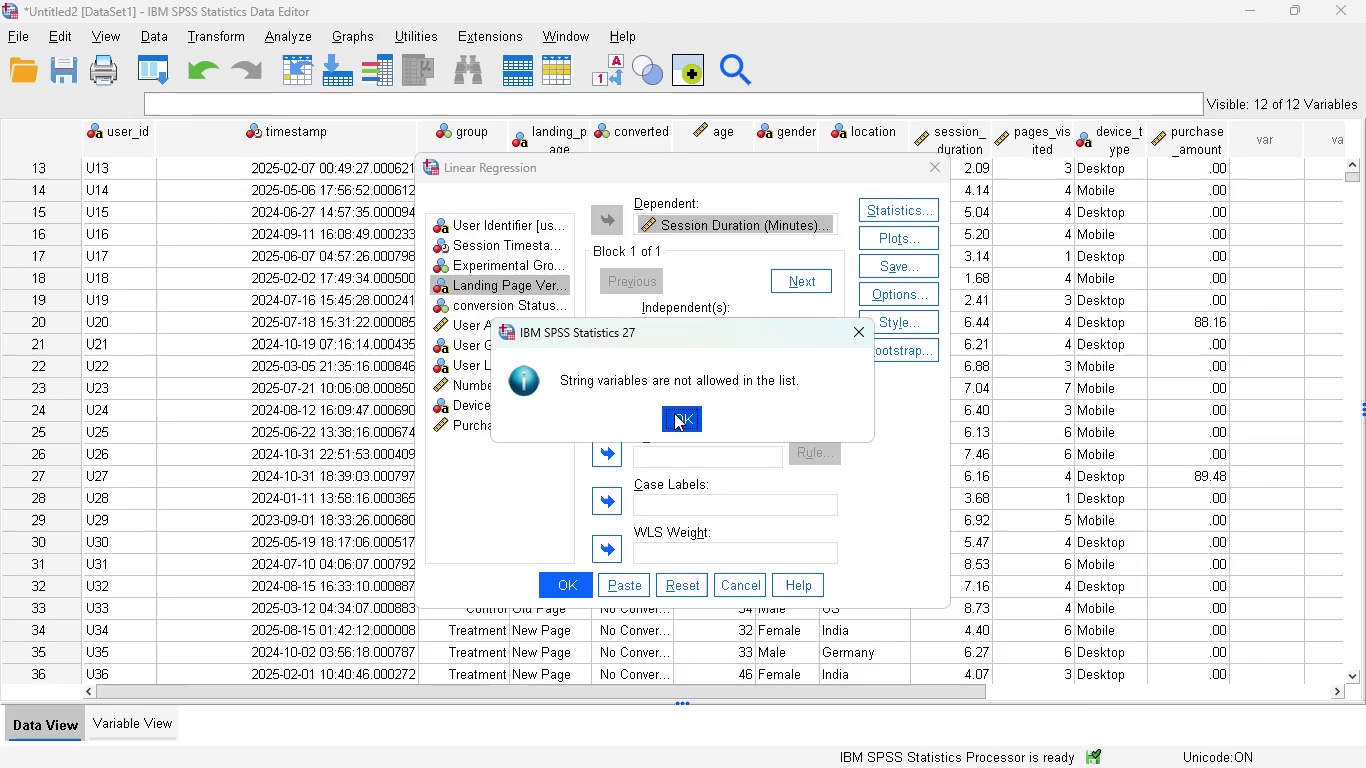 
left_click([676, 413])
 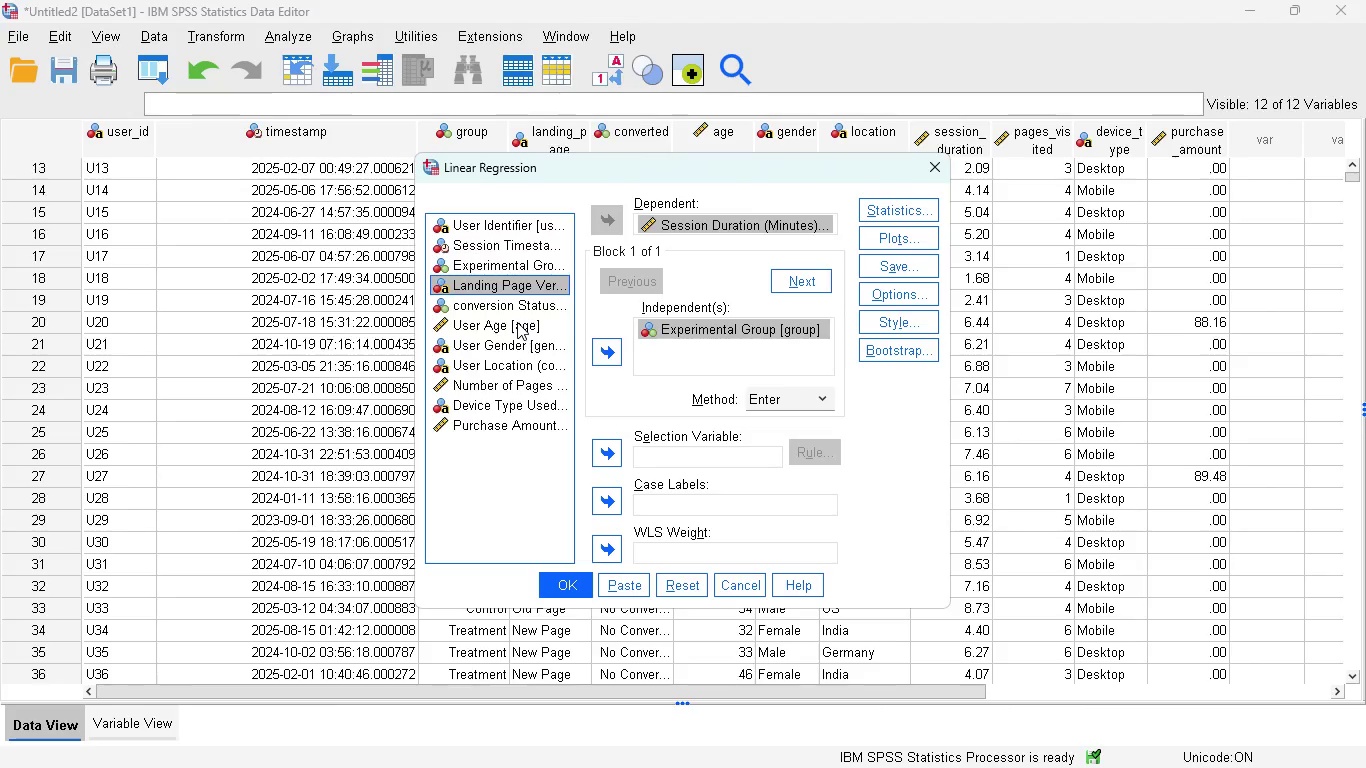 
left_click([517, 322])
 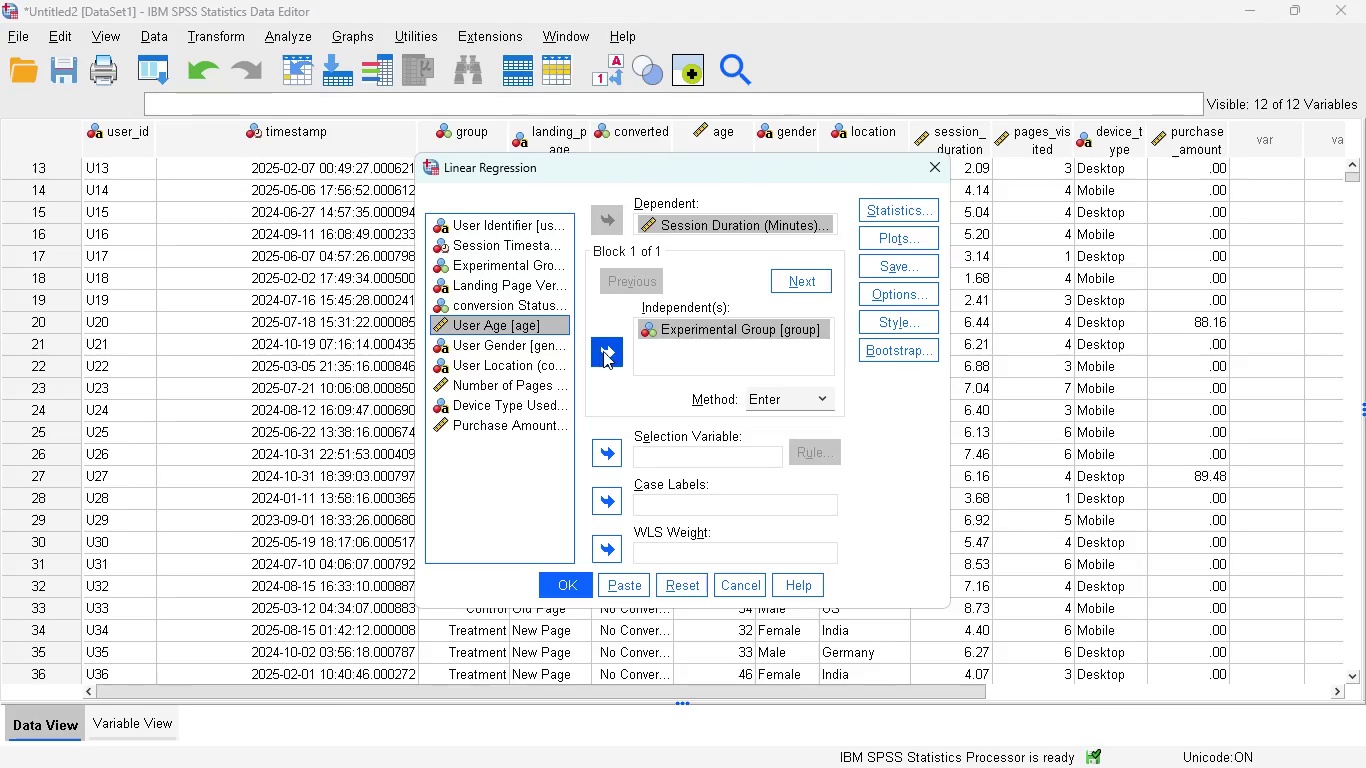 
left_click([604, 351])
 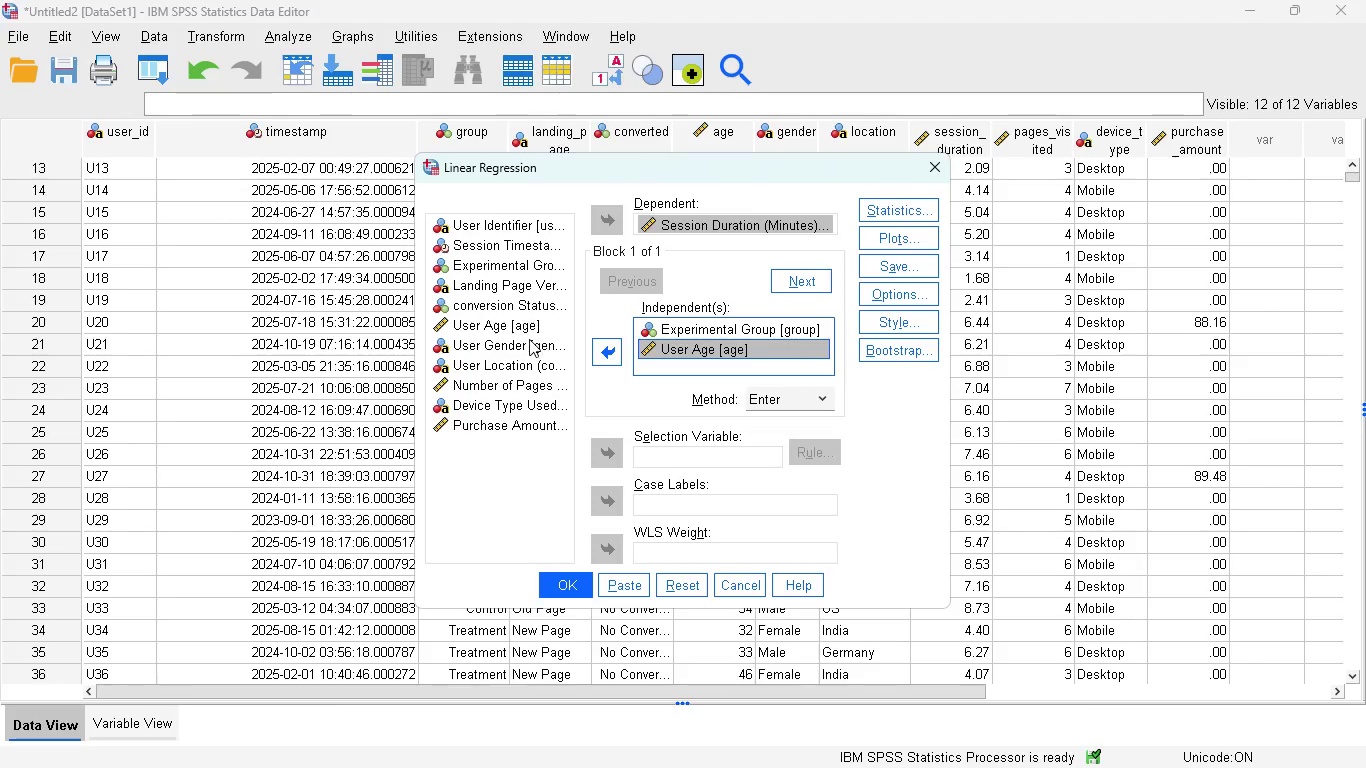 
left_click([529, 339])
 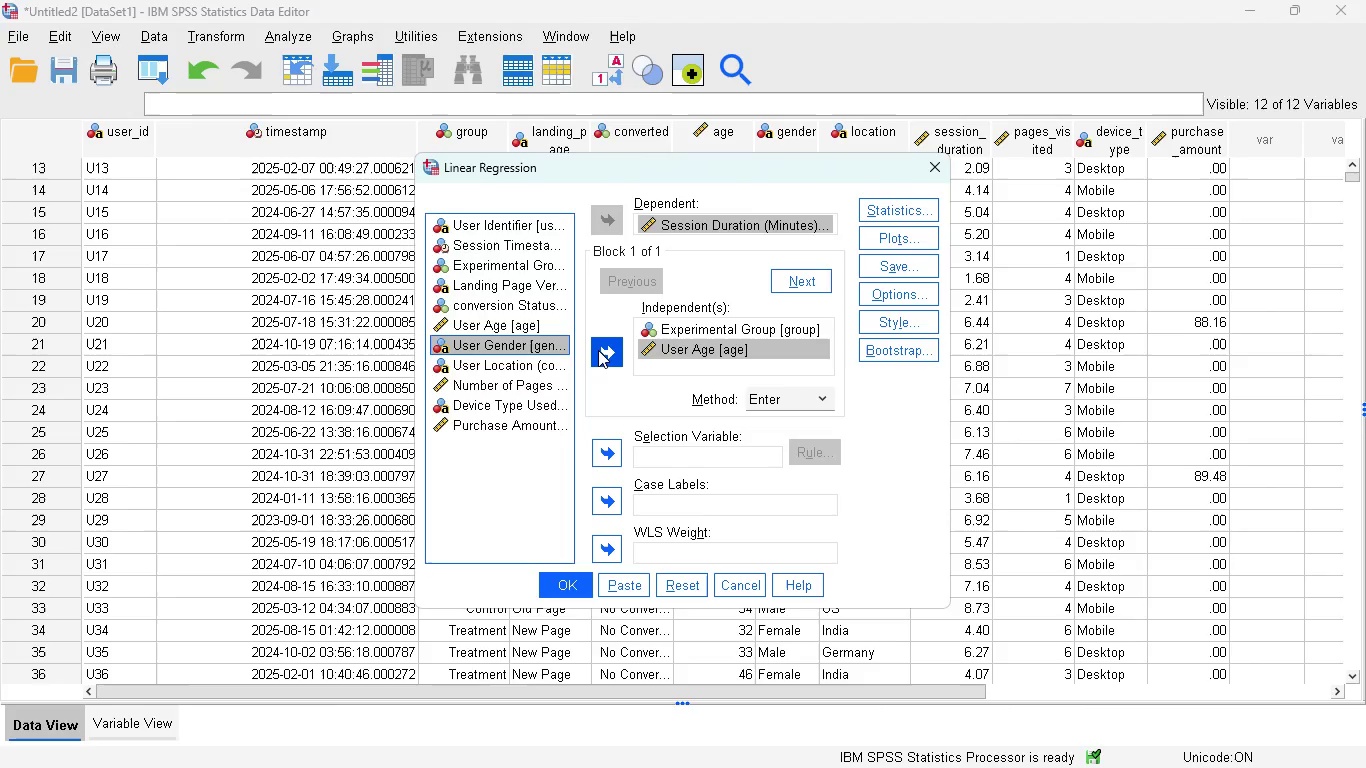 
left_click([598, 350])
 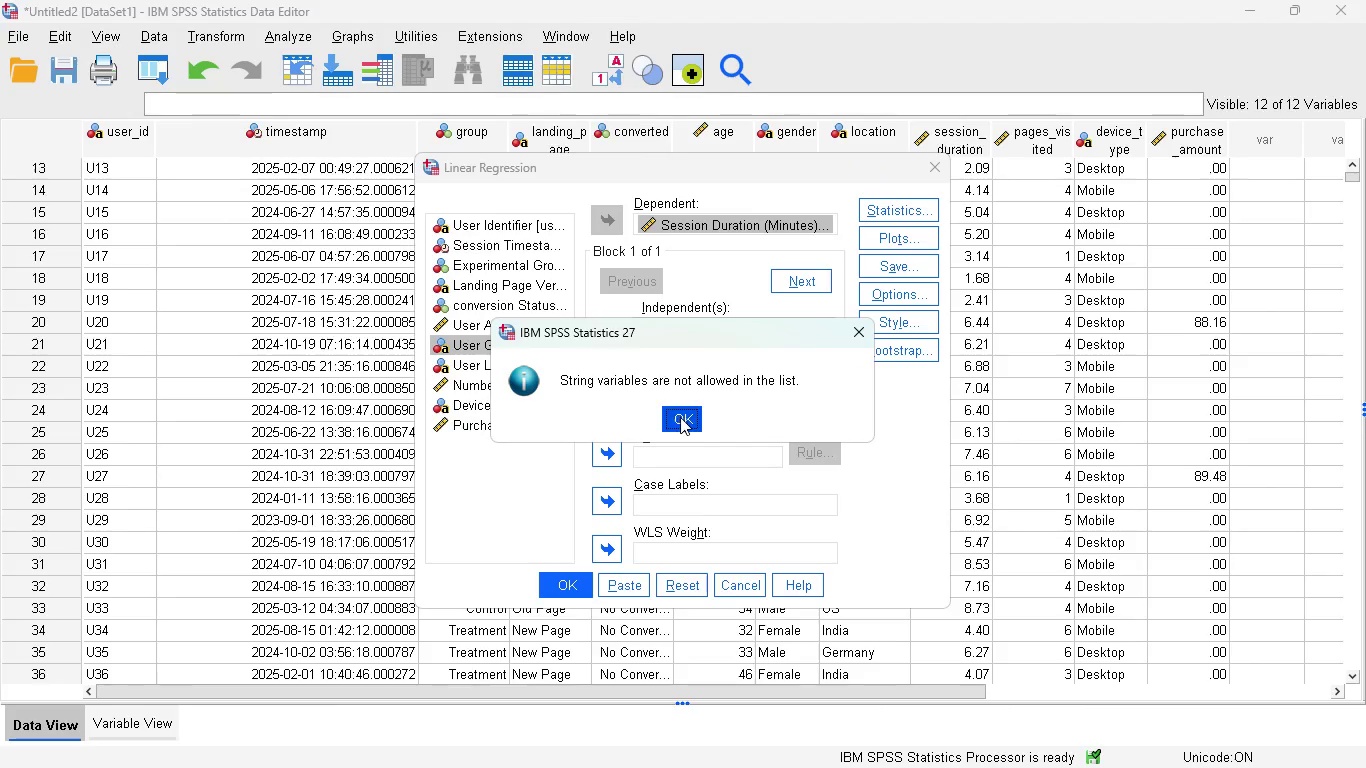 
left_click([685, 422])
 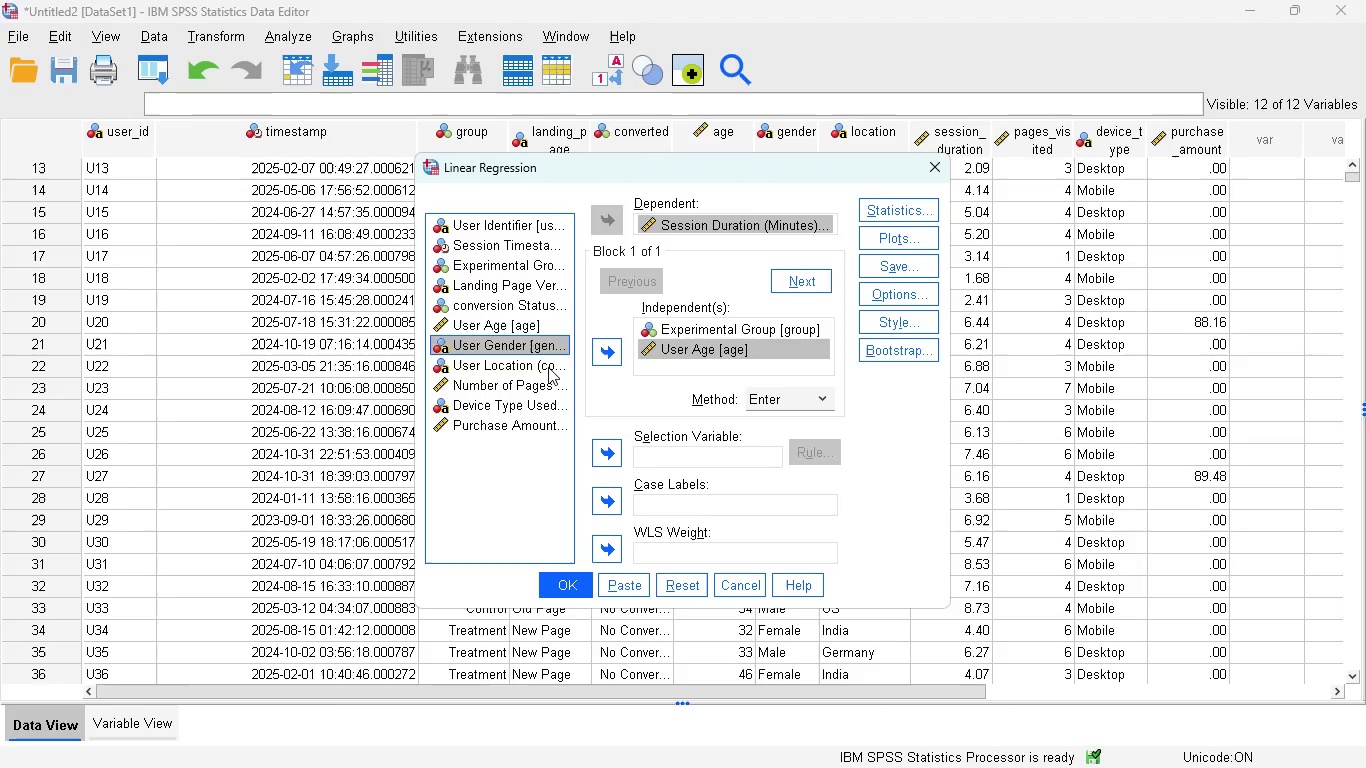 
left_click([545, 367])
 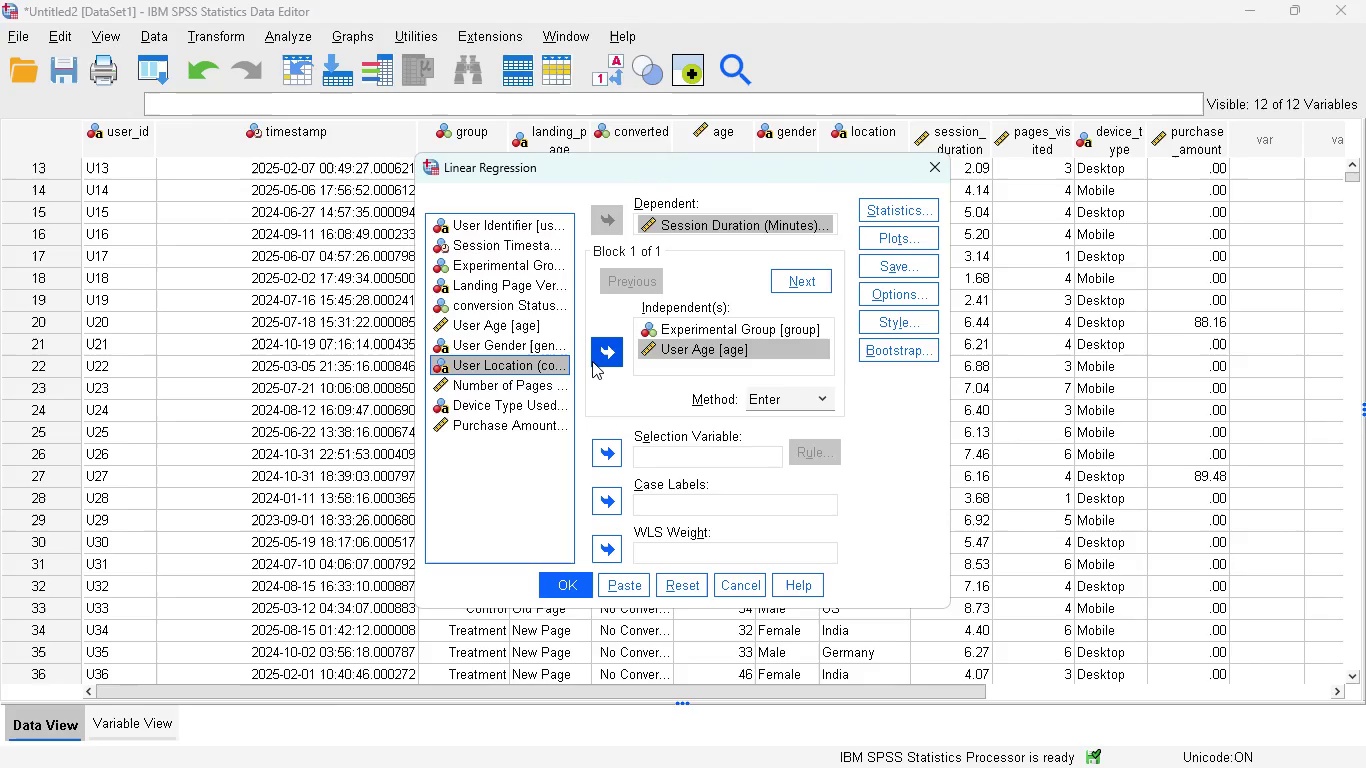 
left_click([621, 351])
 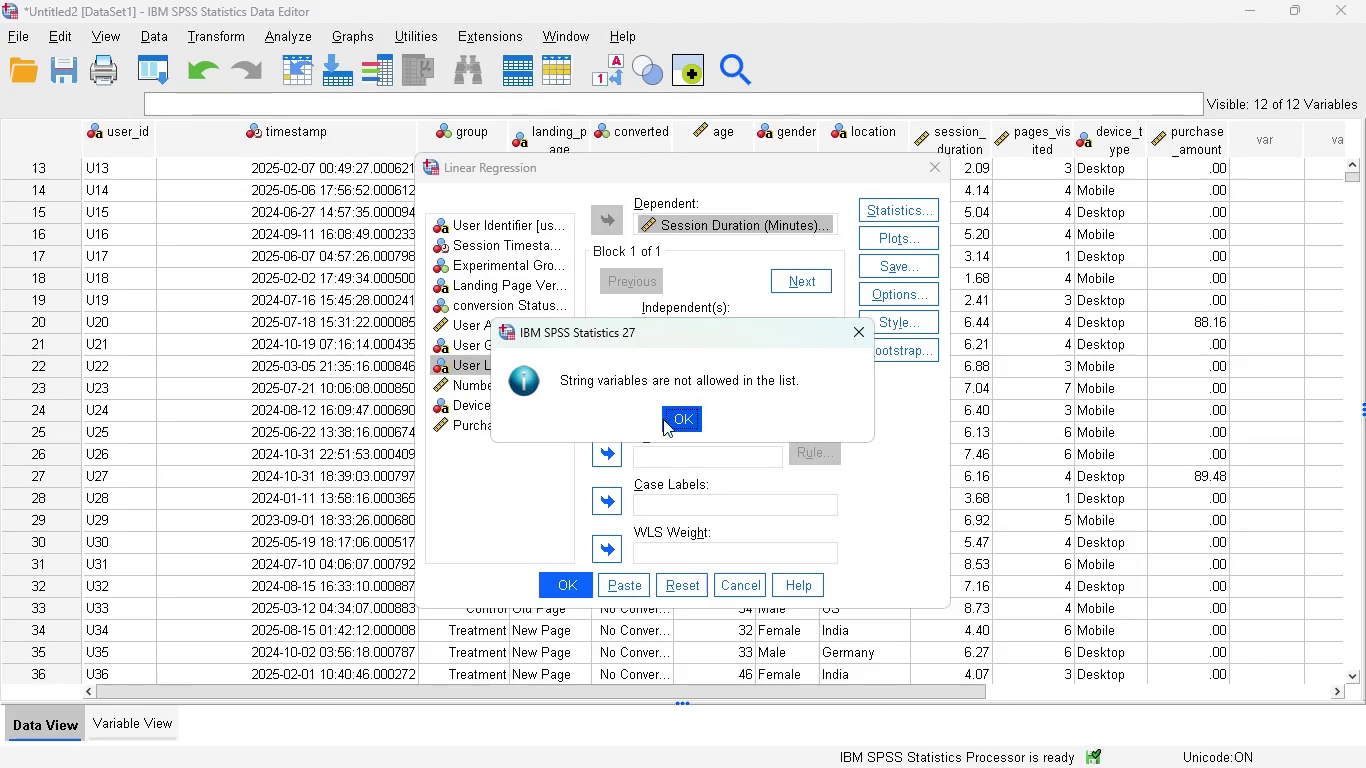 
left_click([672, 419])
 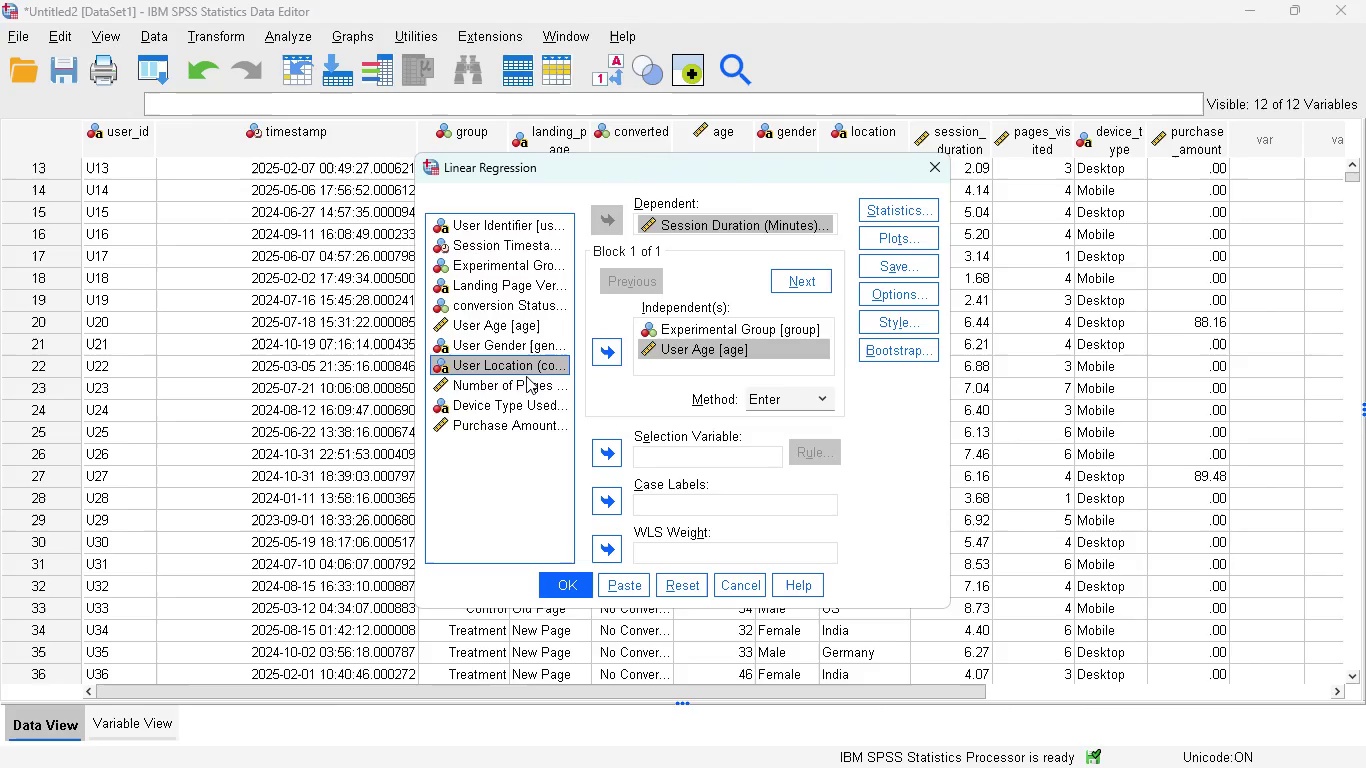 
left_click_drag(start_coordinate=[521, 374], to_coordinate=[520, 379])
 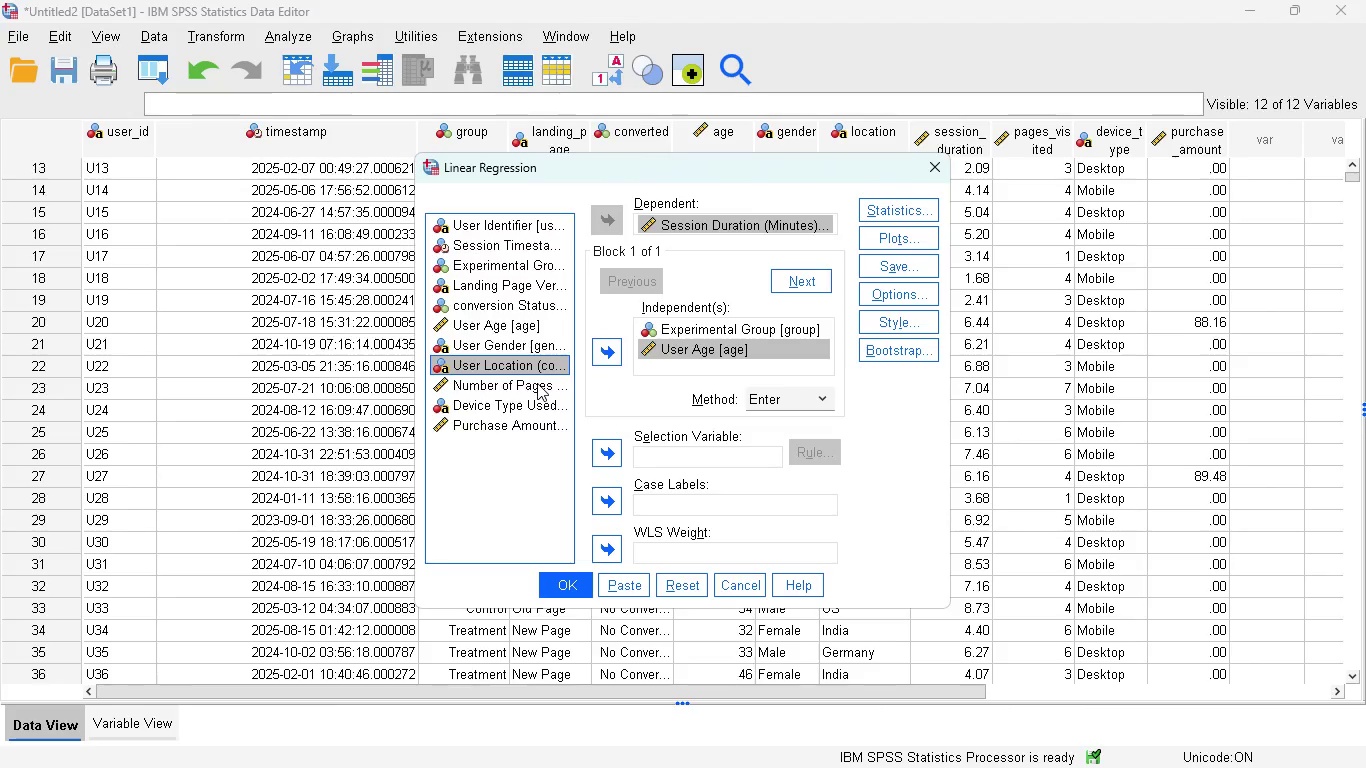 
left_click([537, 383])
 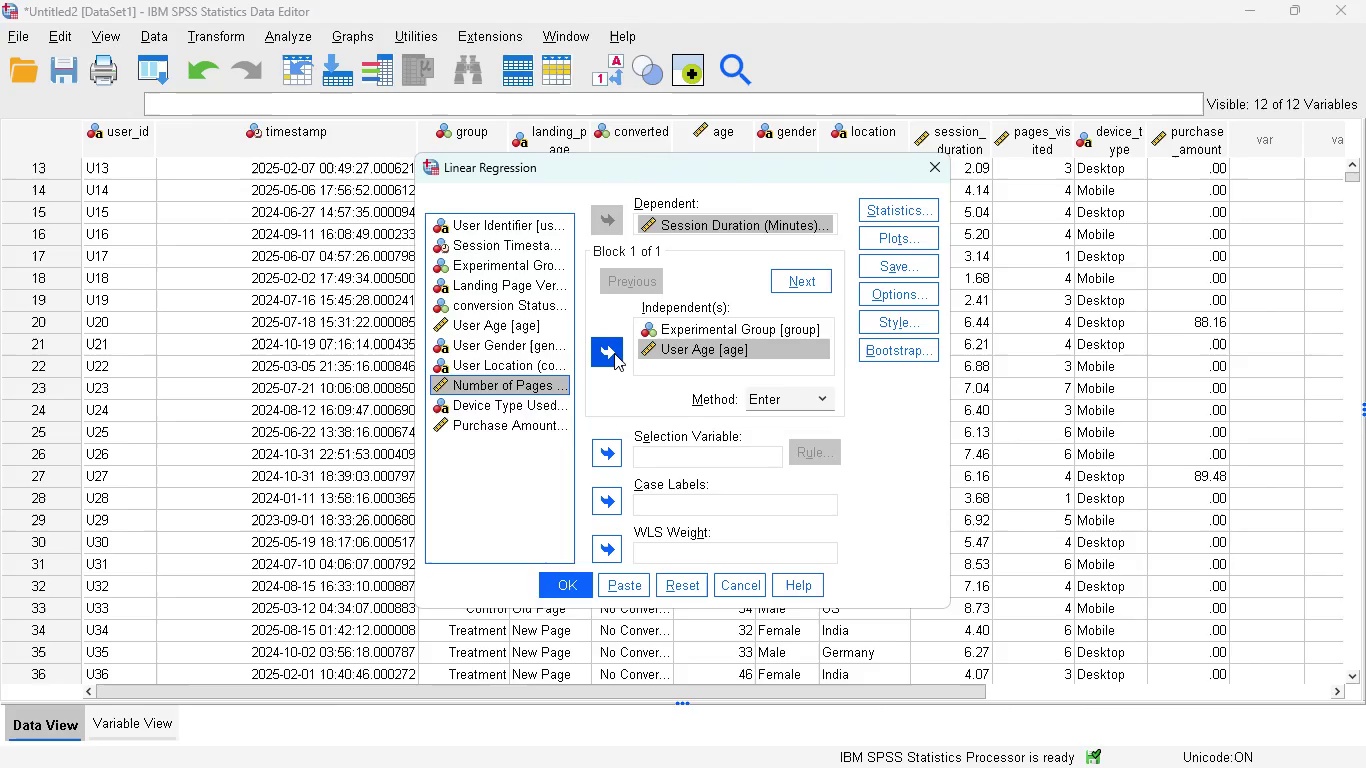 
left_click([614, 353])
 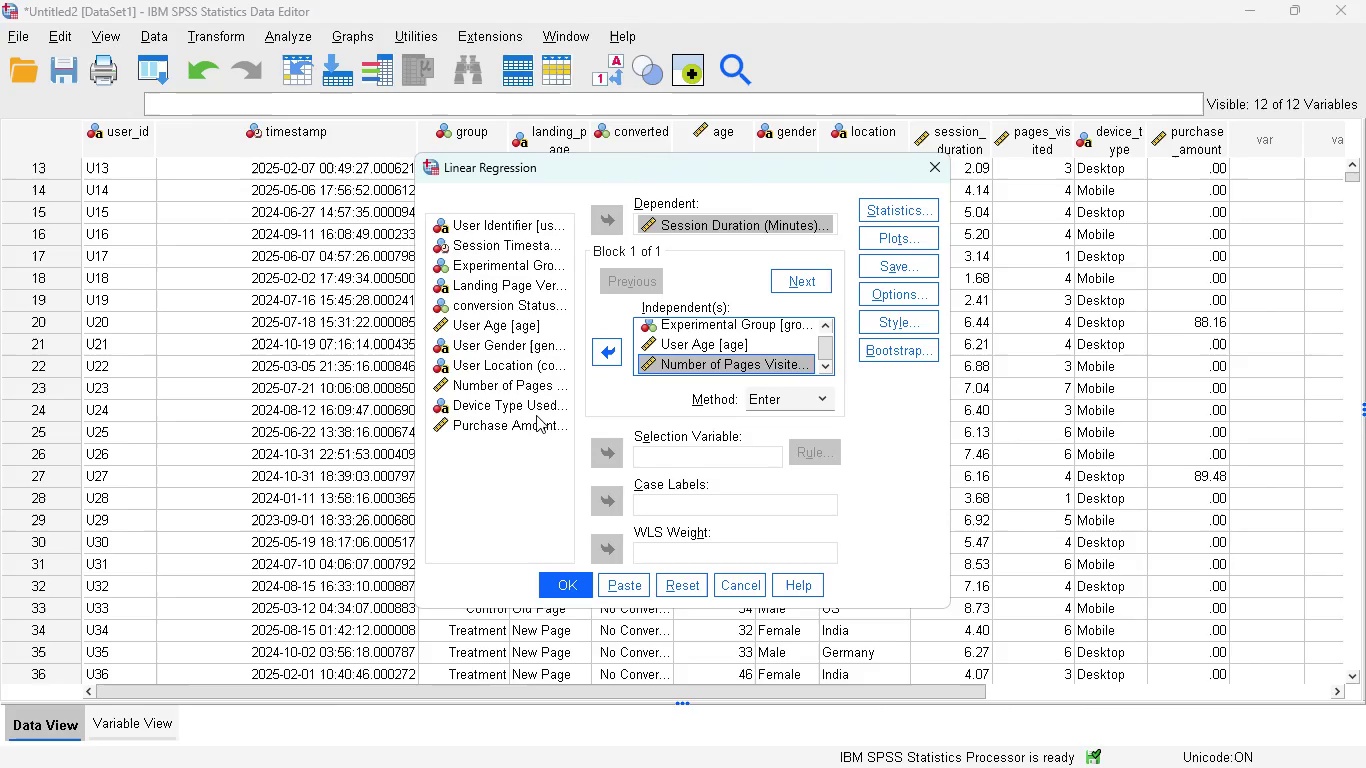 
left_click([535, 419])
 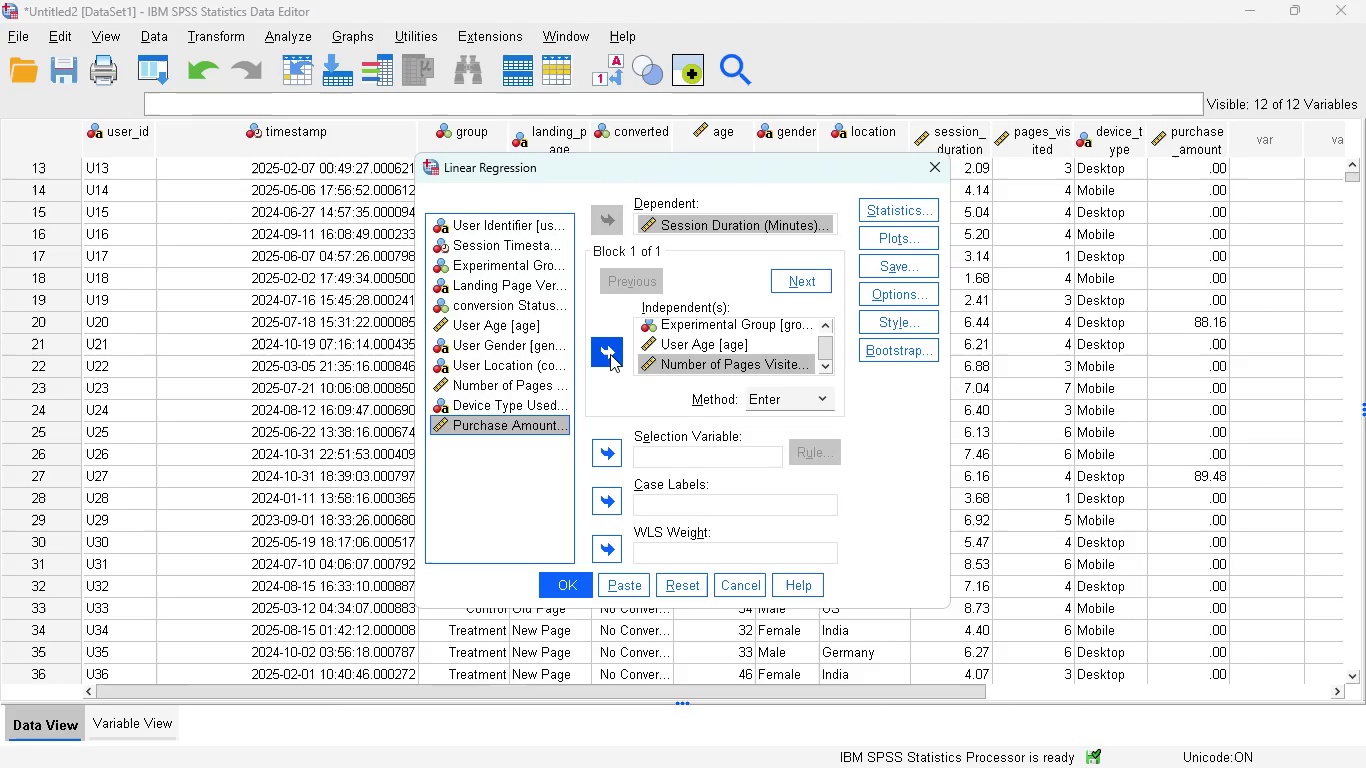 
left_click([610, 354])
 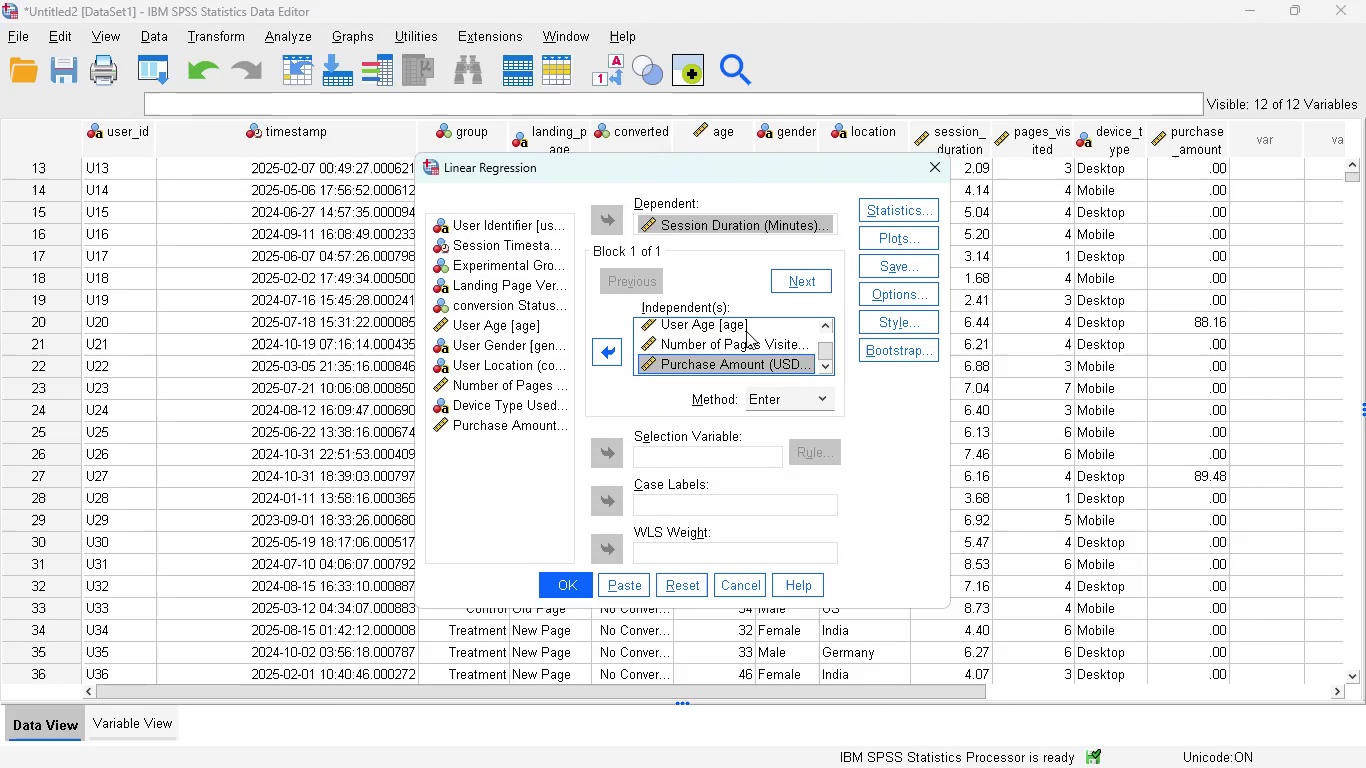 
wait(6.08)
 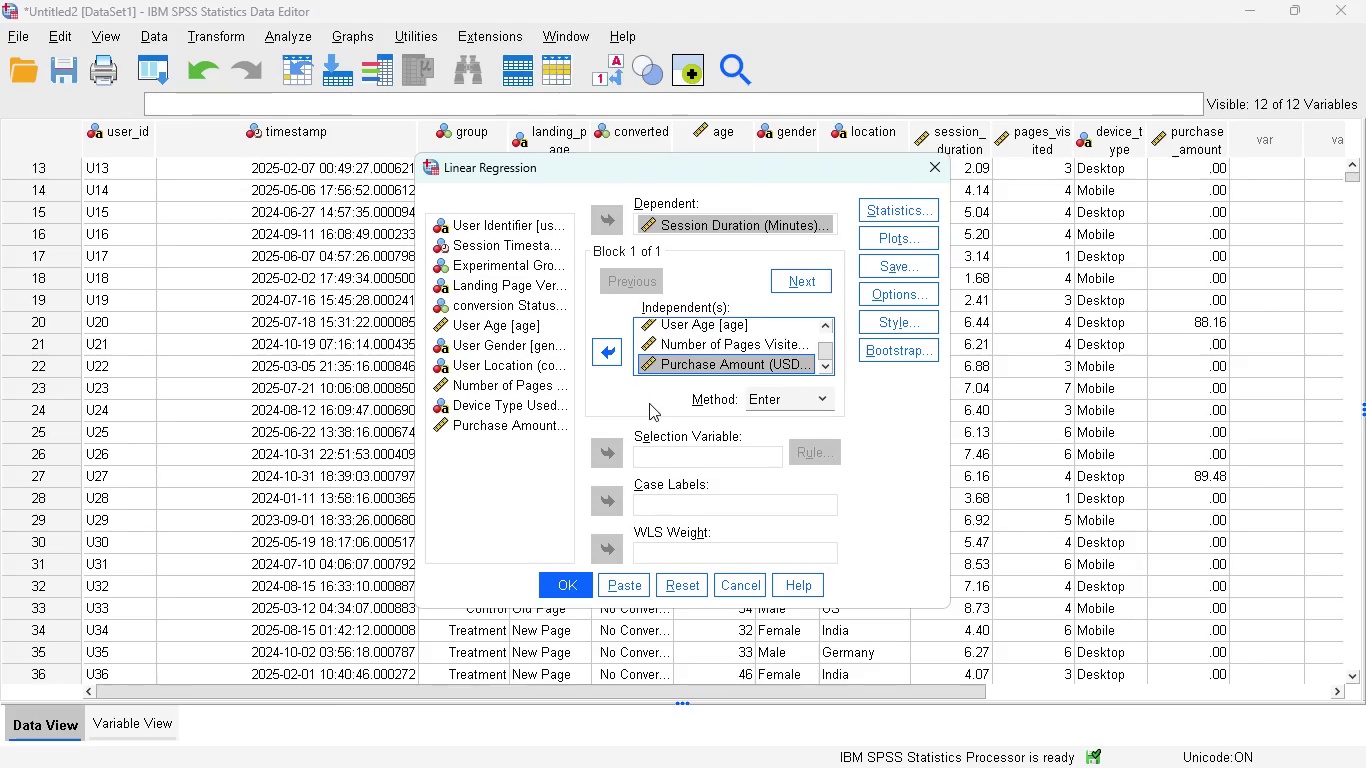 
left_click([869, 207])
 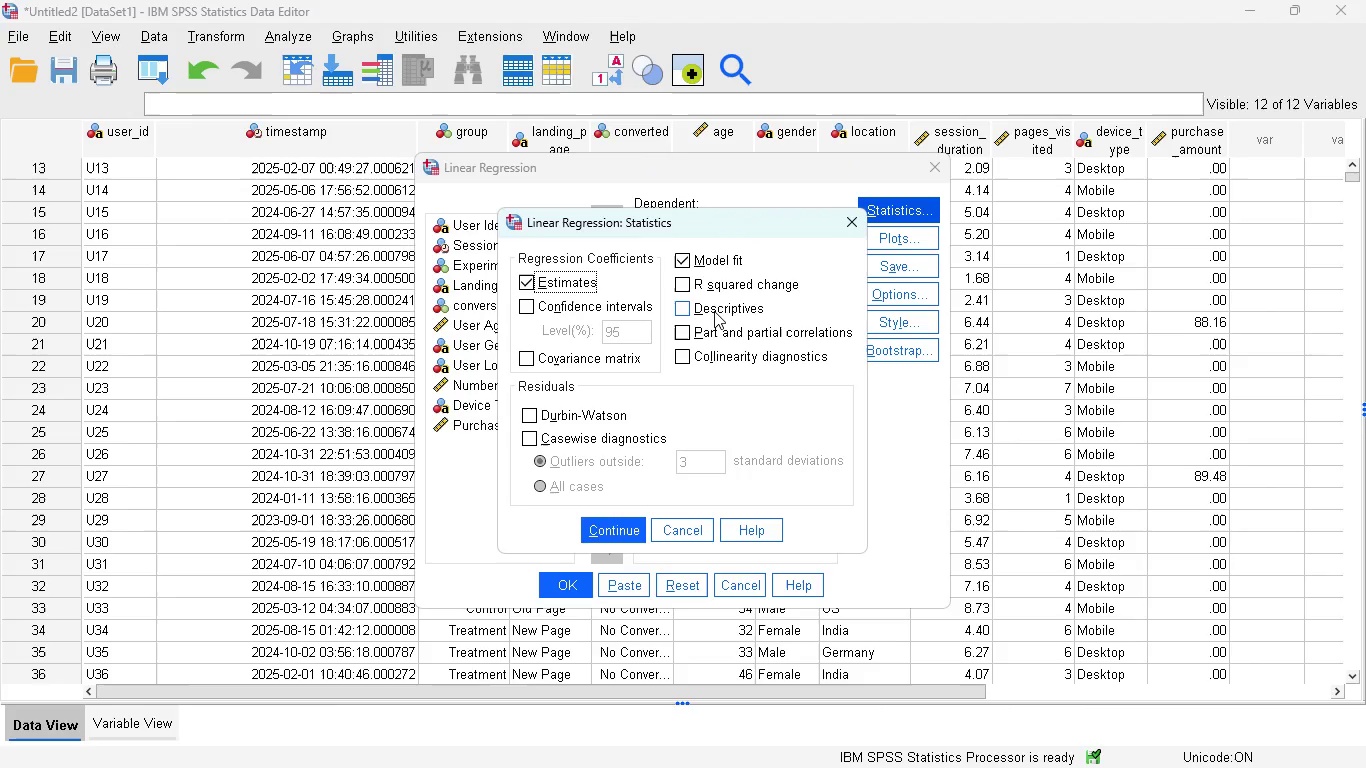 
wait(11.3)
 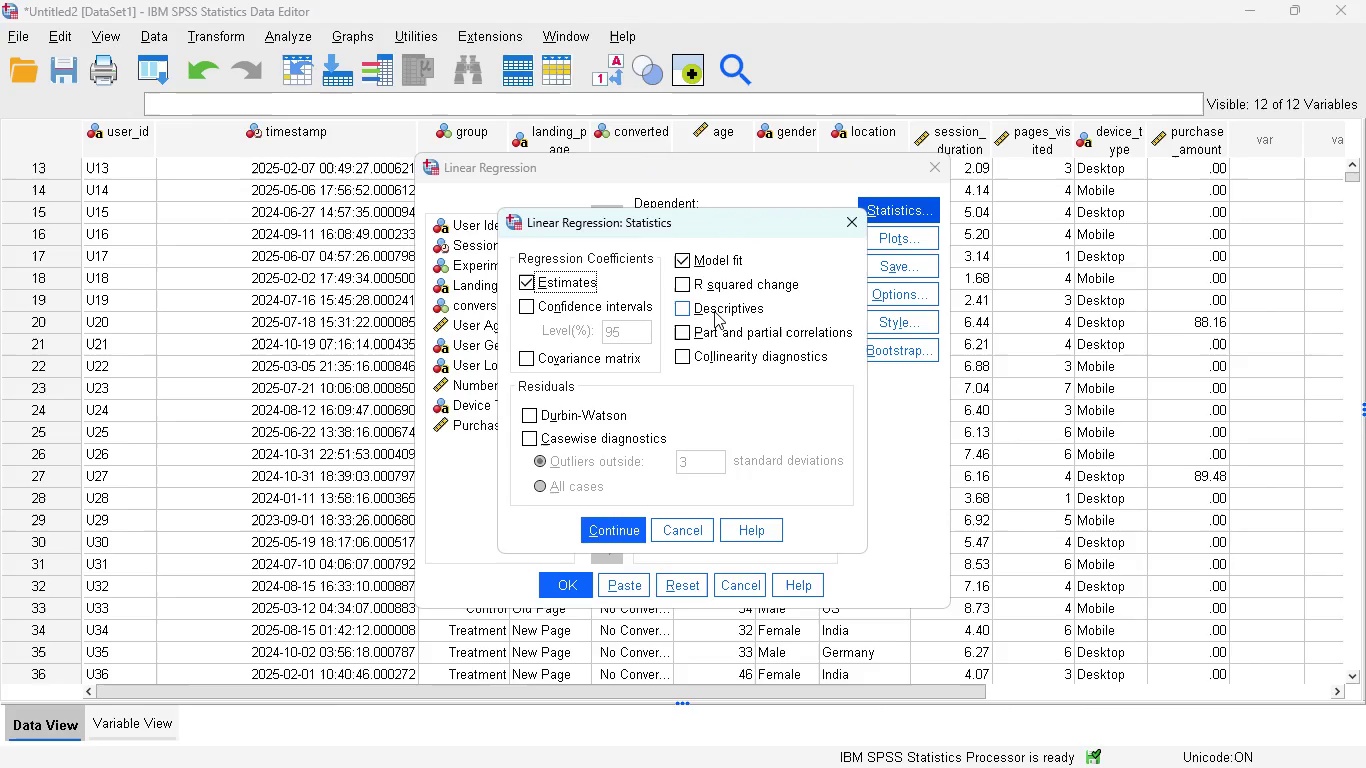 
left_click([691, 359])
 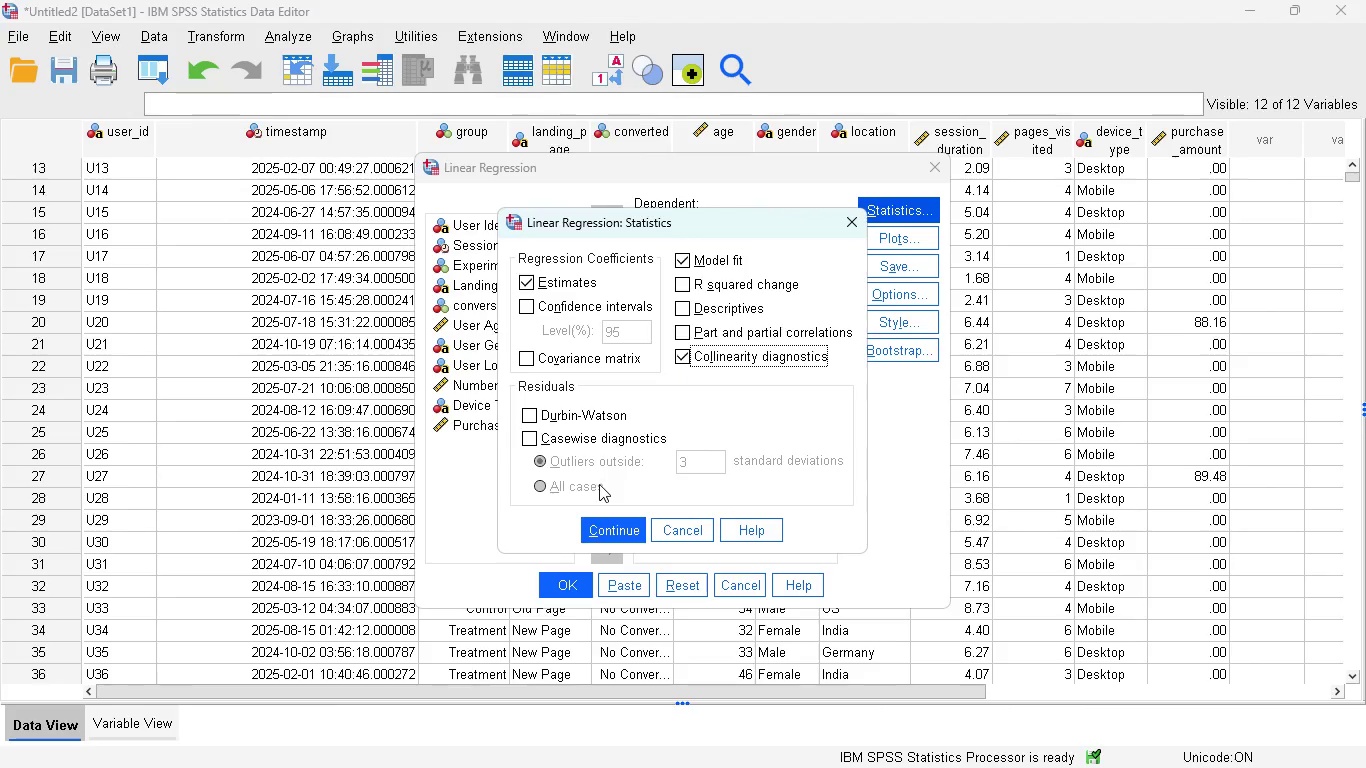 
left_click([605, 528])
 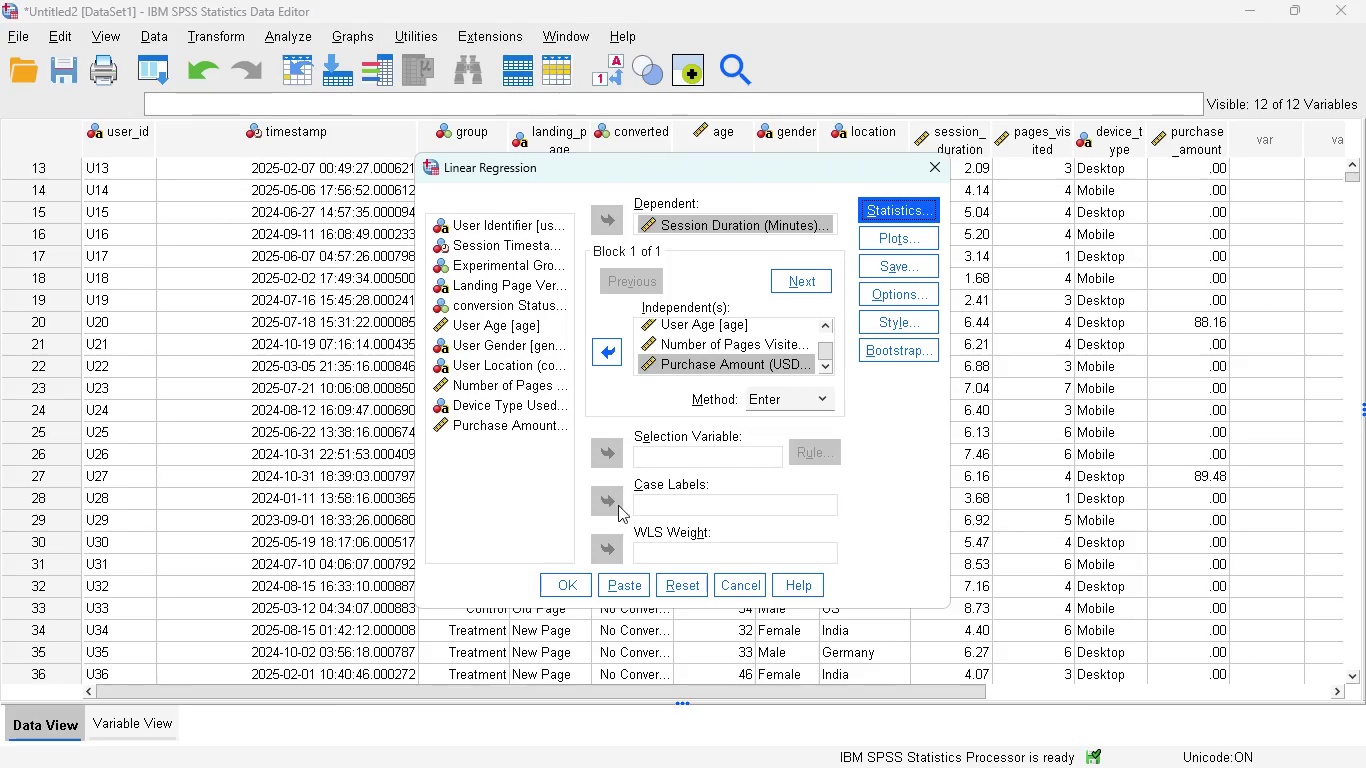 
left_click([872, 238])
 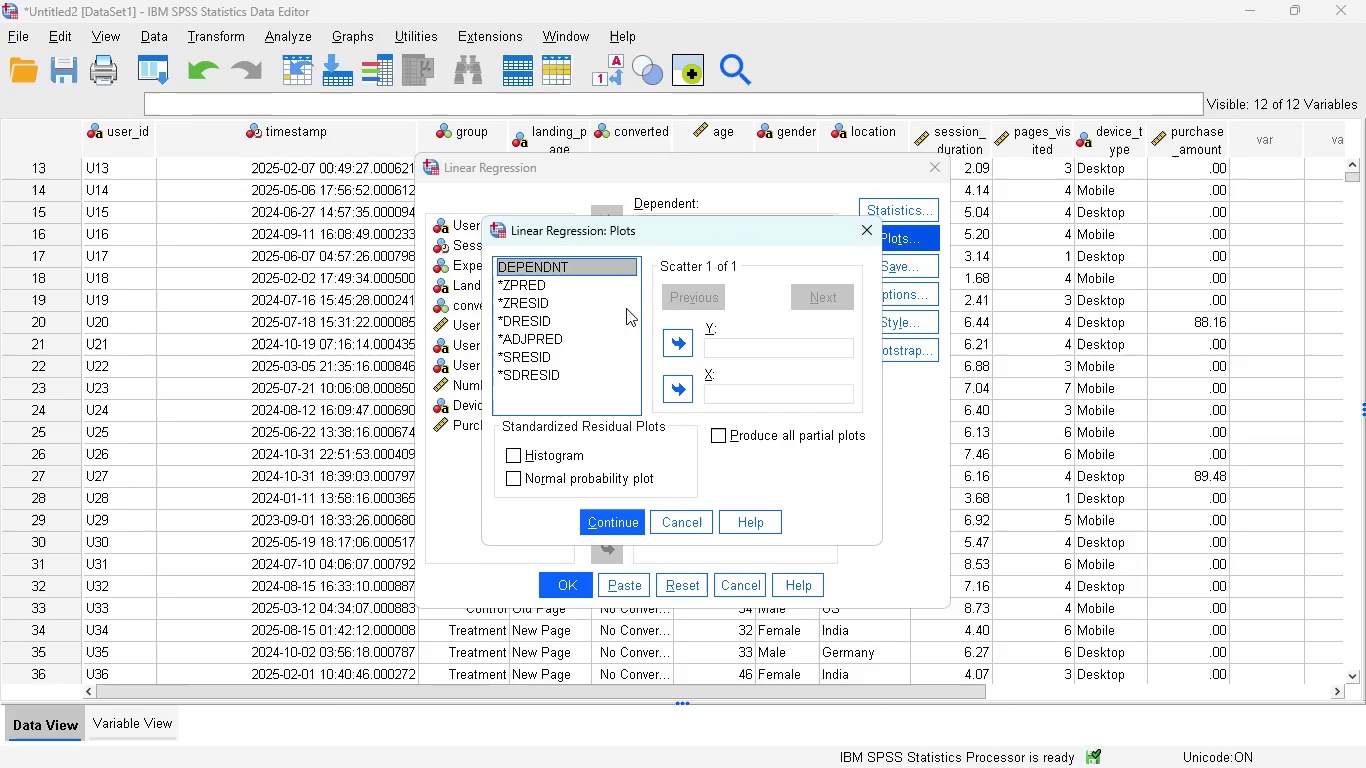 
wait(7.89)
 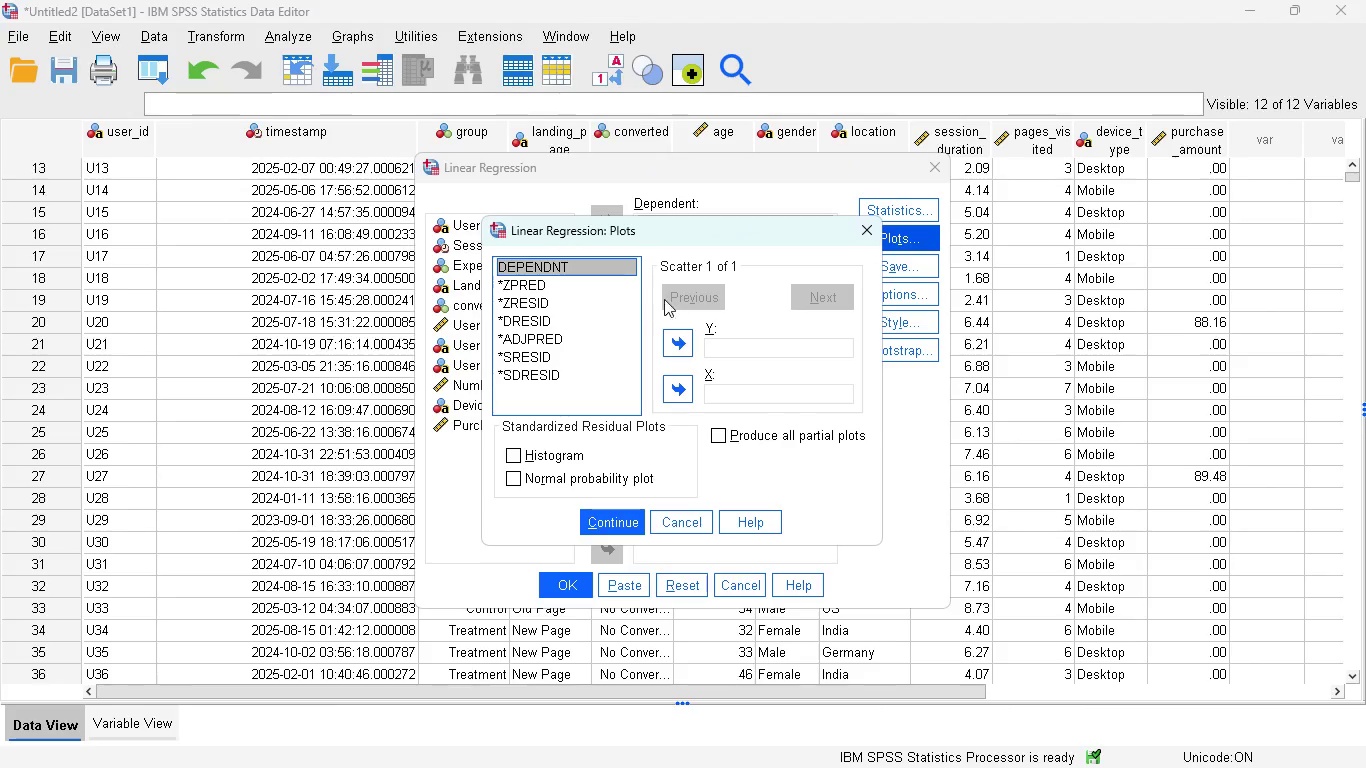 
left_click([675, 344])
 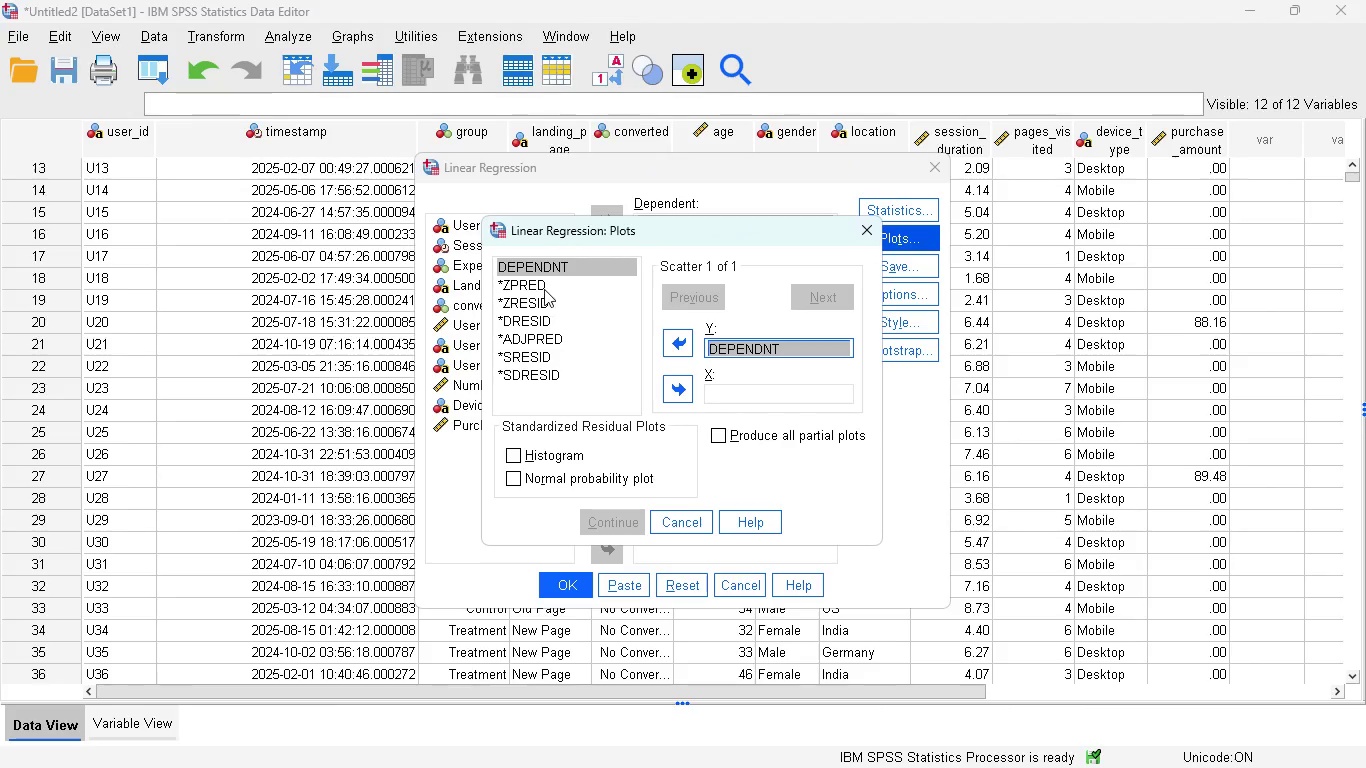 
left_click([542, 289])
 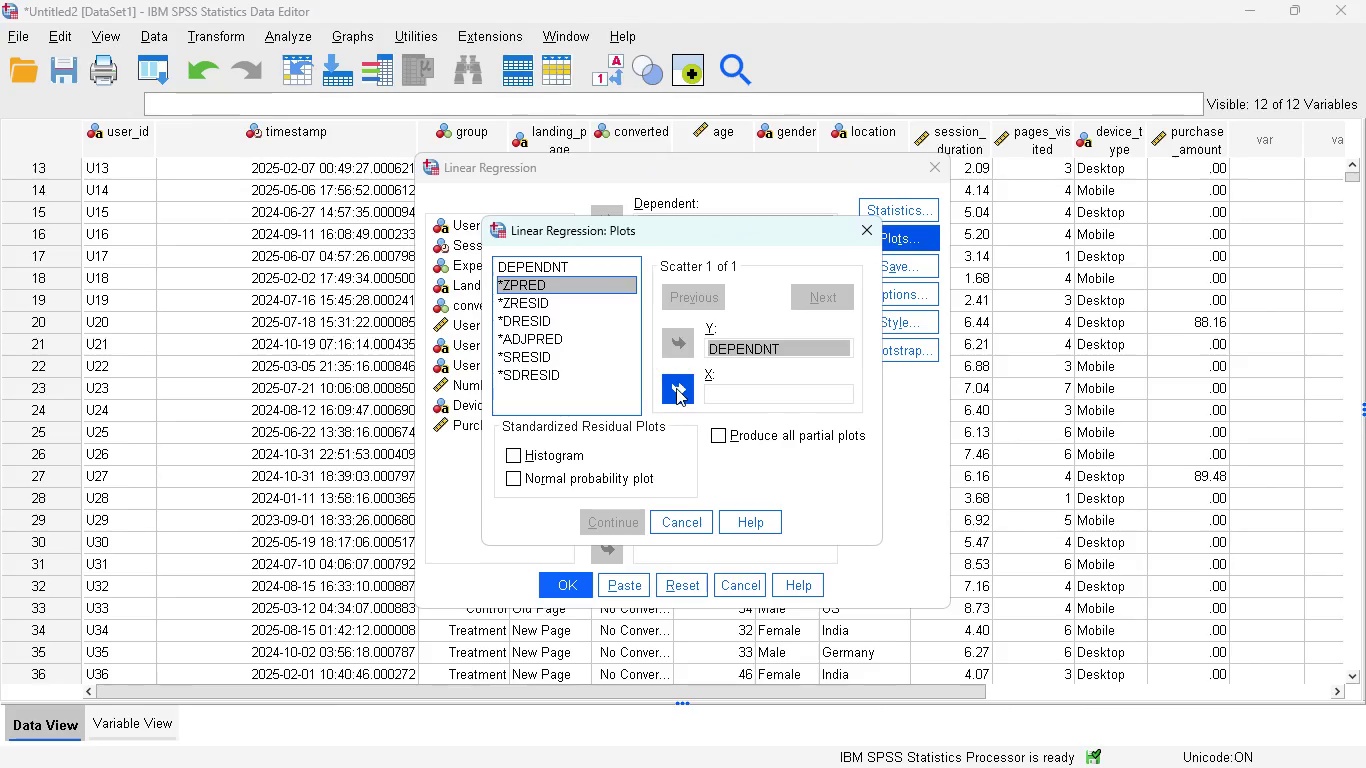 
left_click([676, 388])
 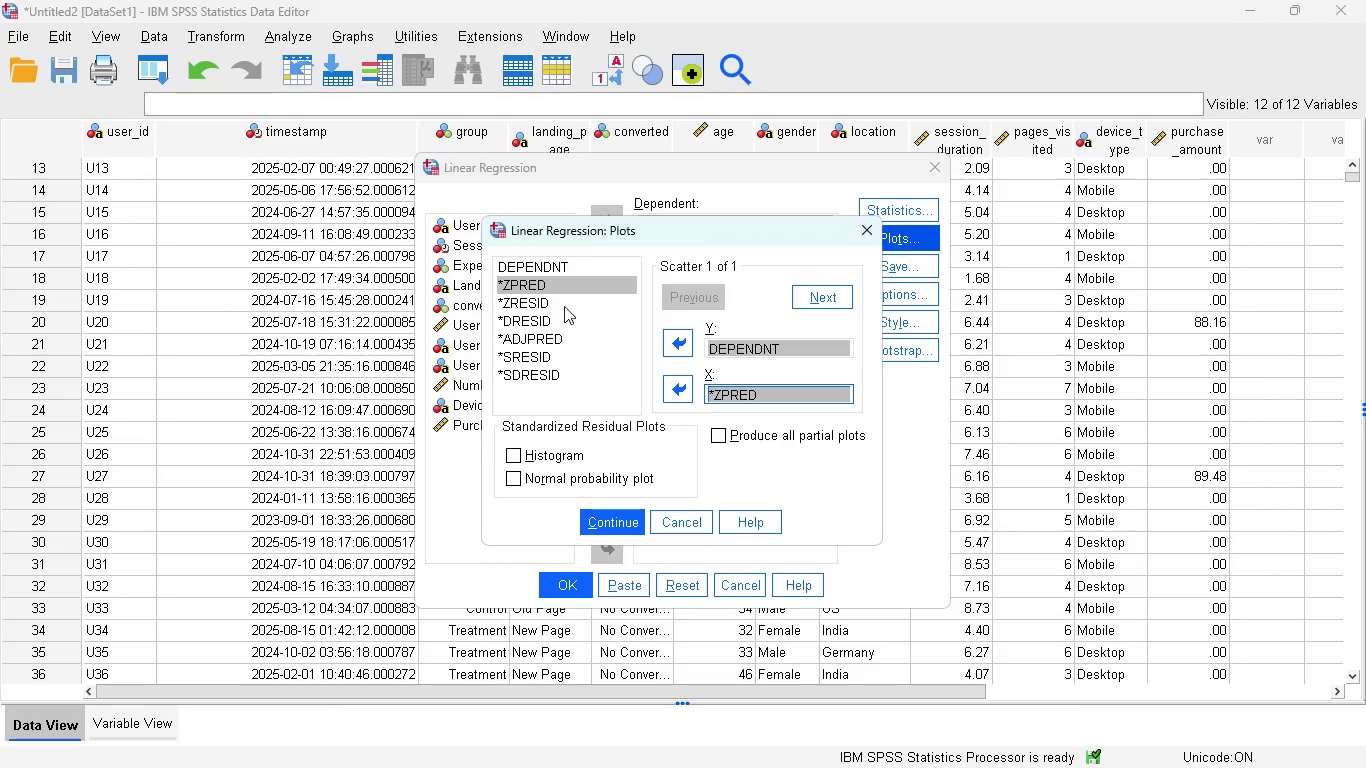 
left_click([553, 300])
 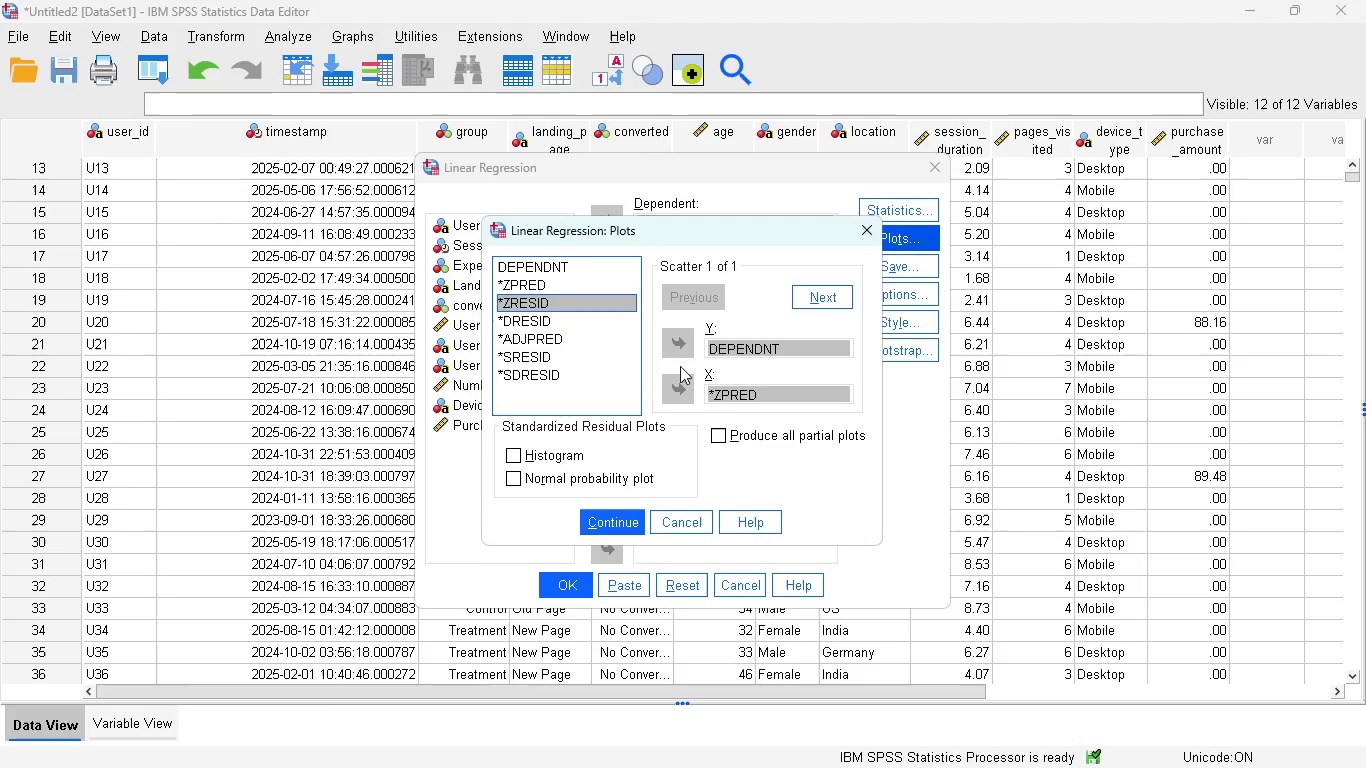 
wait(8.42)
 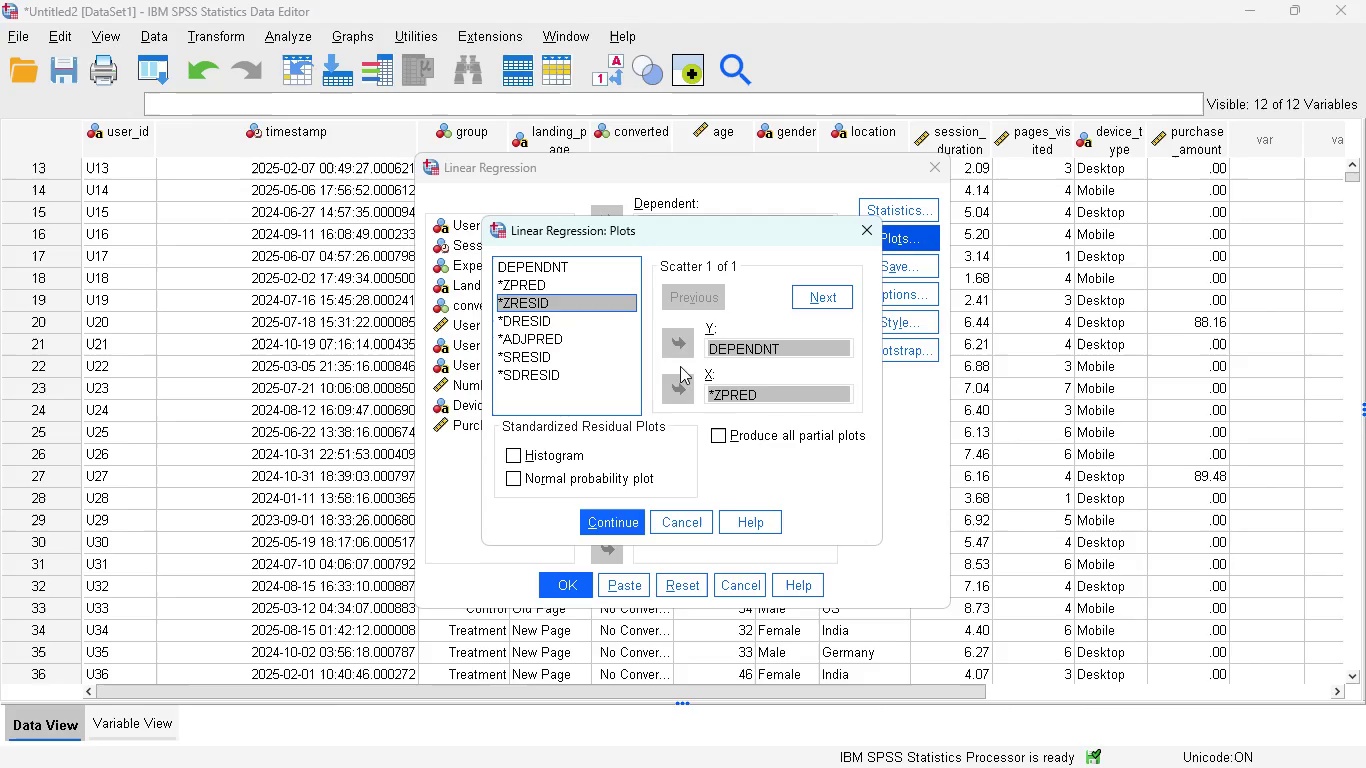 
left_click([682, 393])
 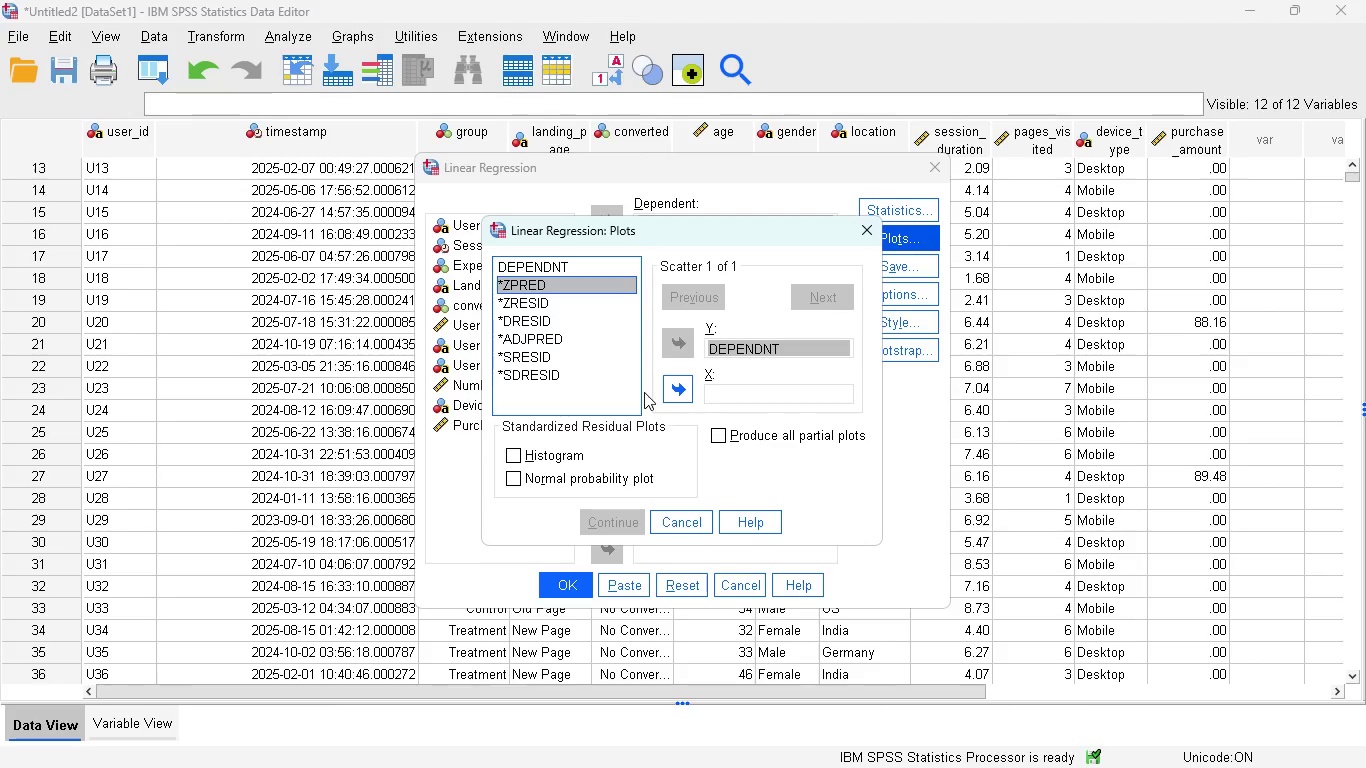 
wait(9.31)
 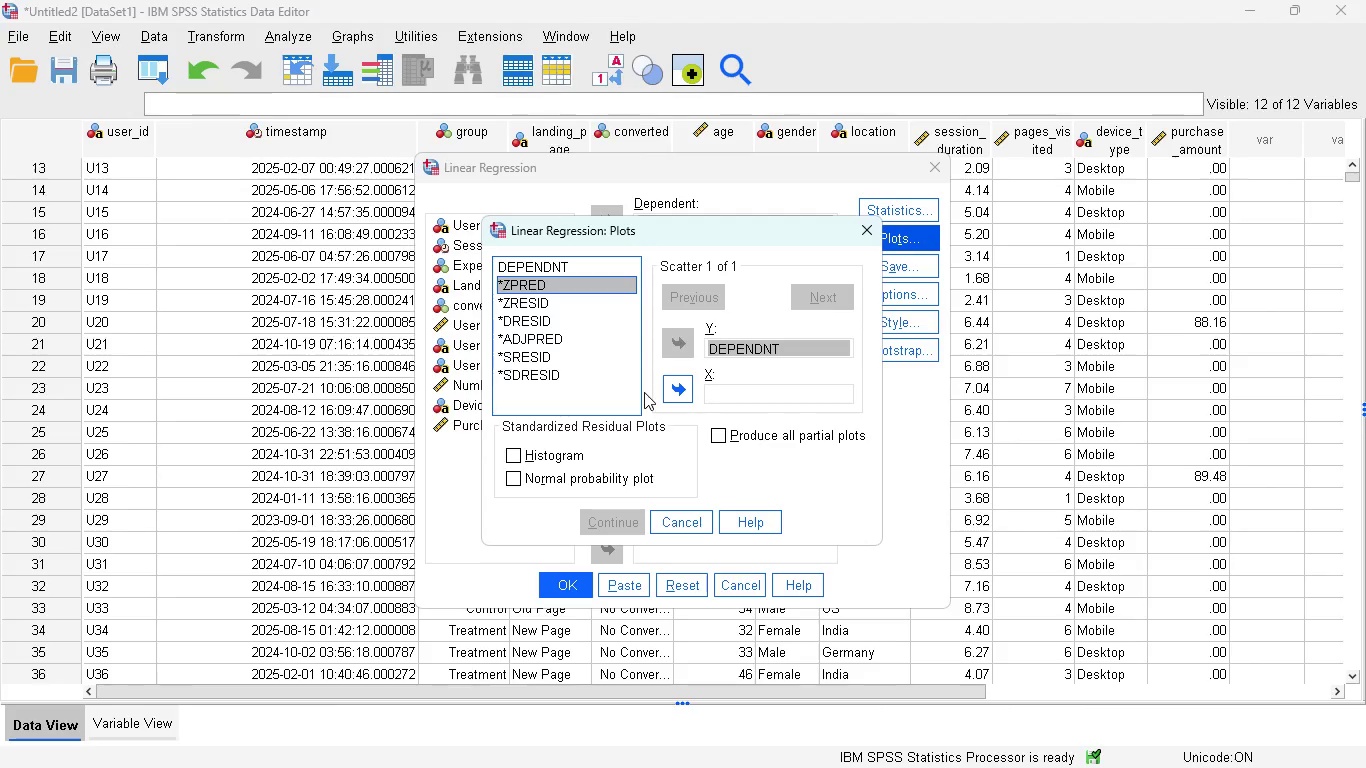 
left_click([518, 456])
 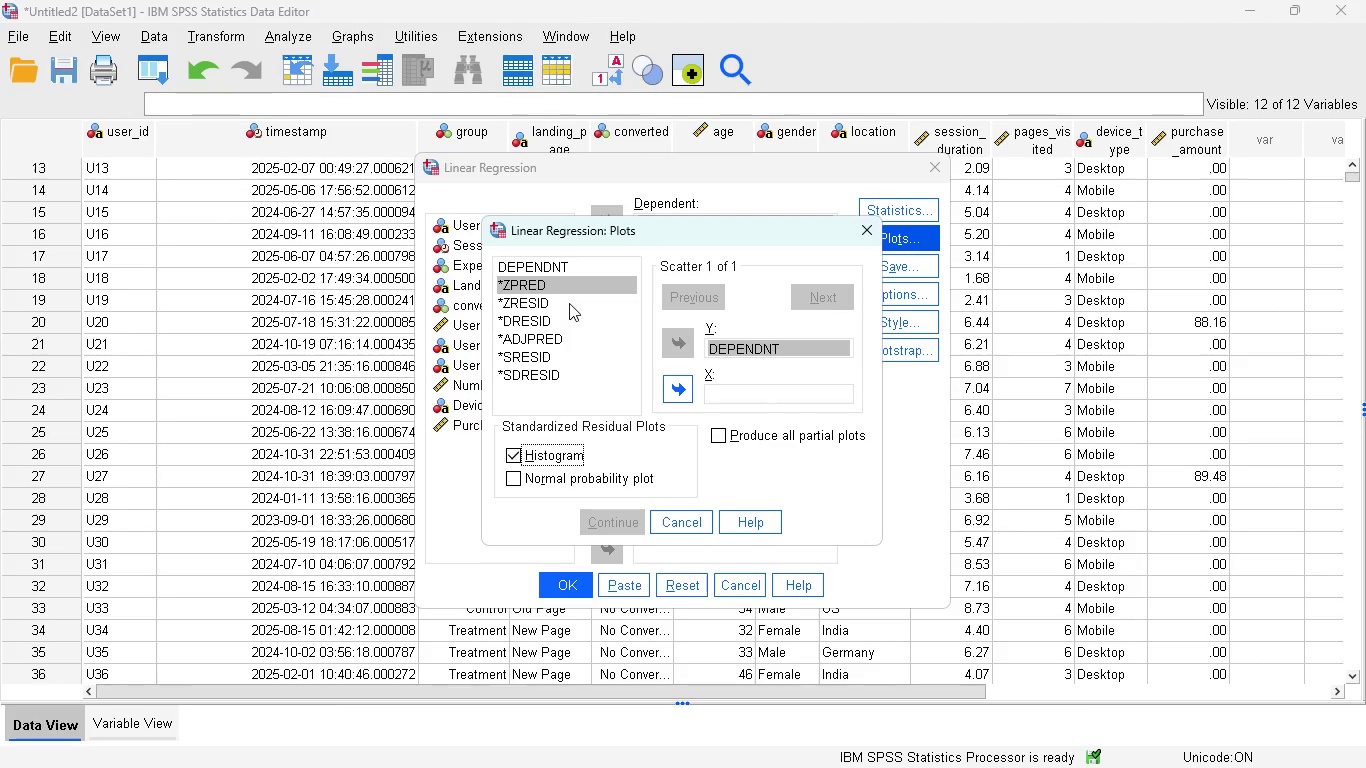 
wait(10.56)
 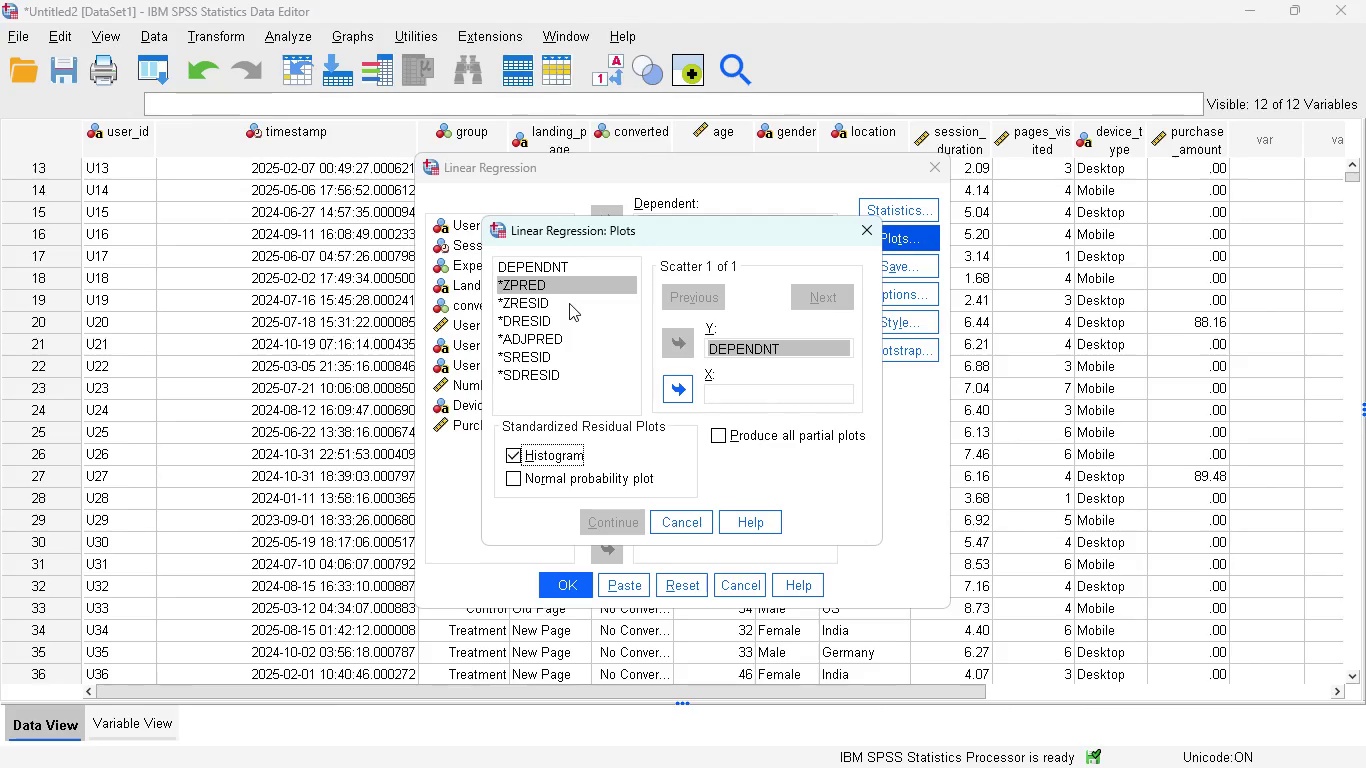 
left_click([685, 400])
 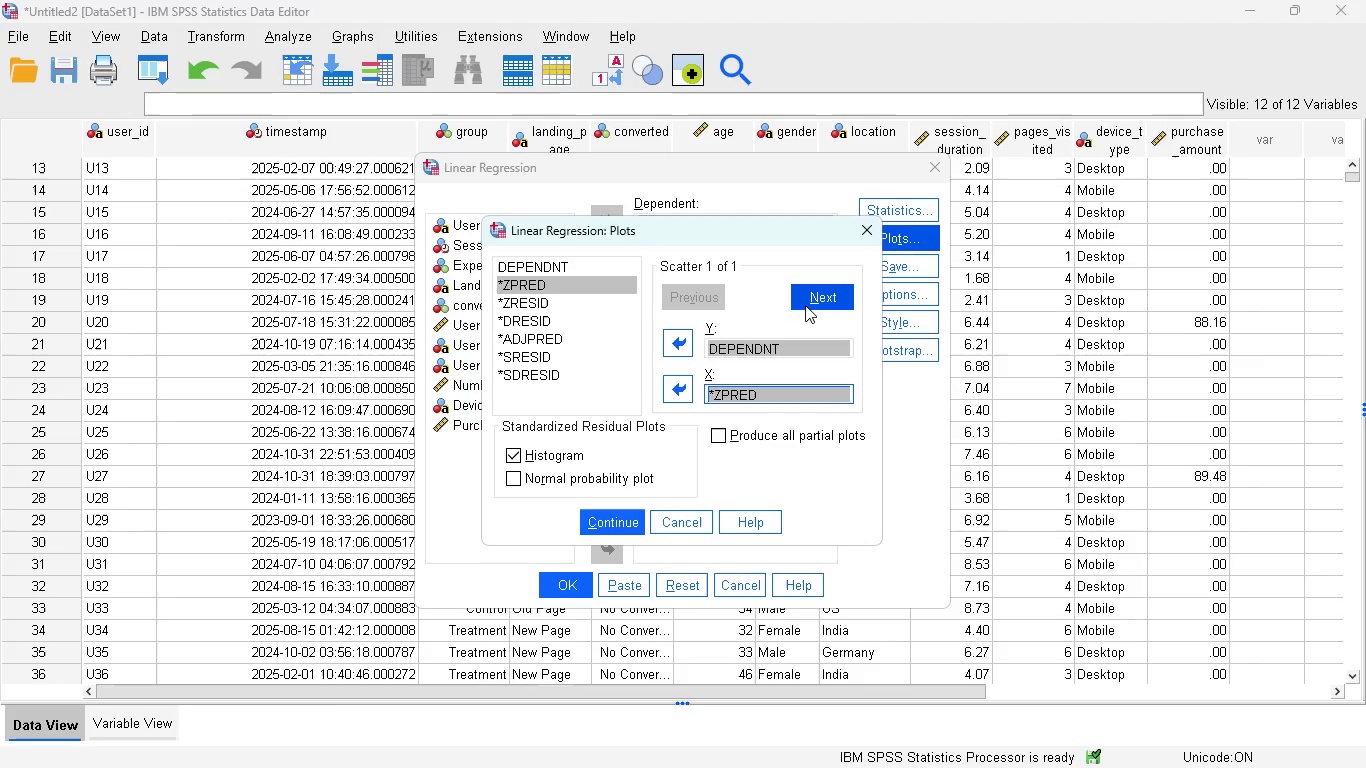 
wait(5.25)
 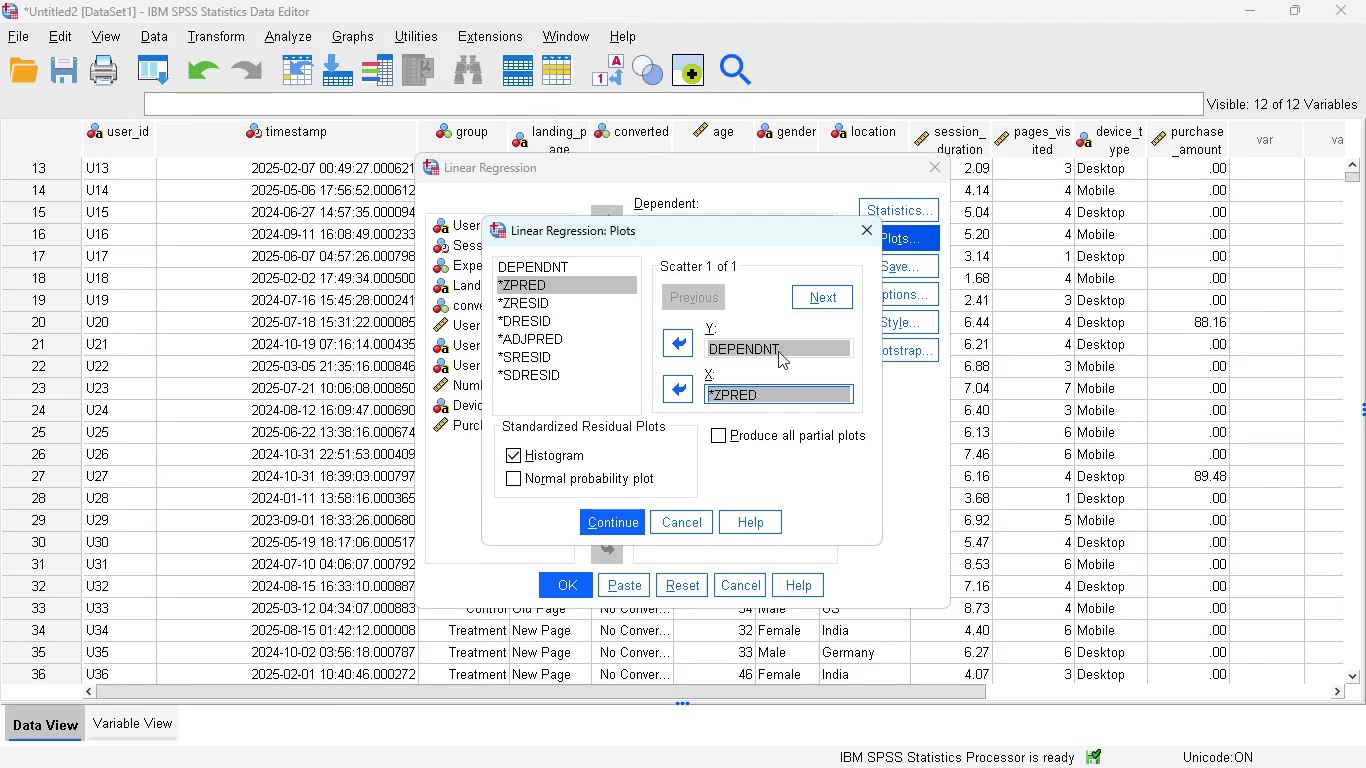 
left_click([803, 304])
 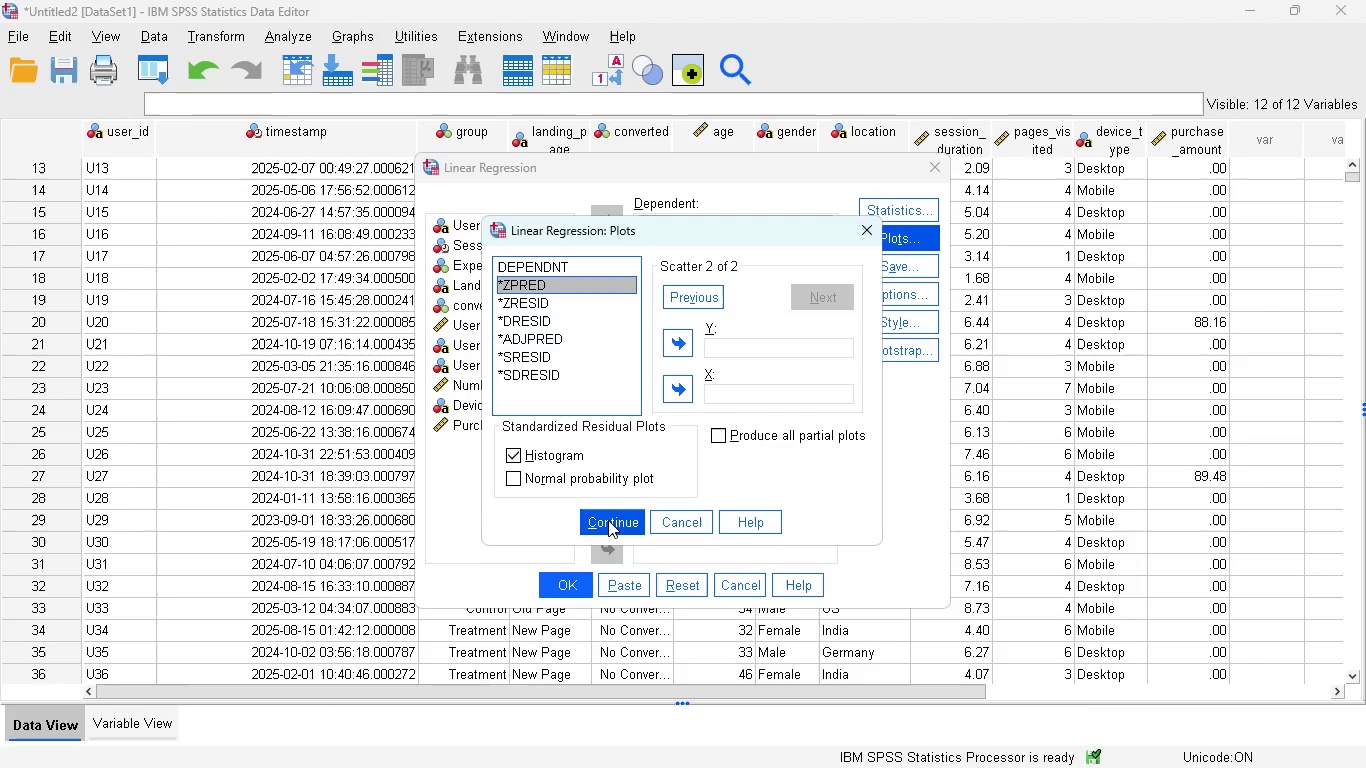 
wait(12.74)
 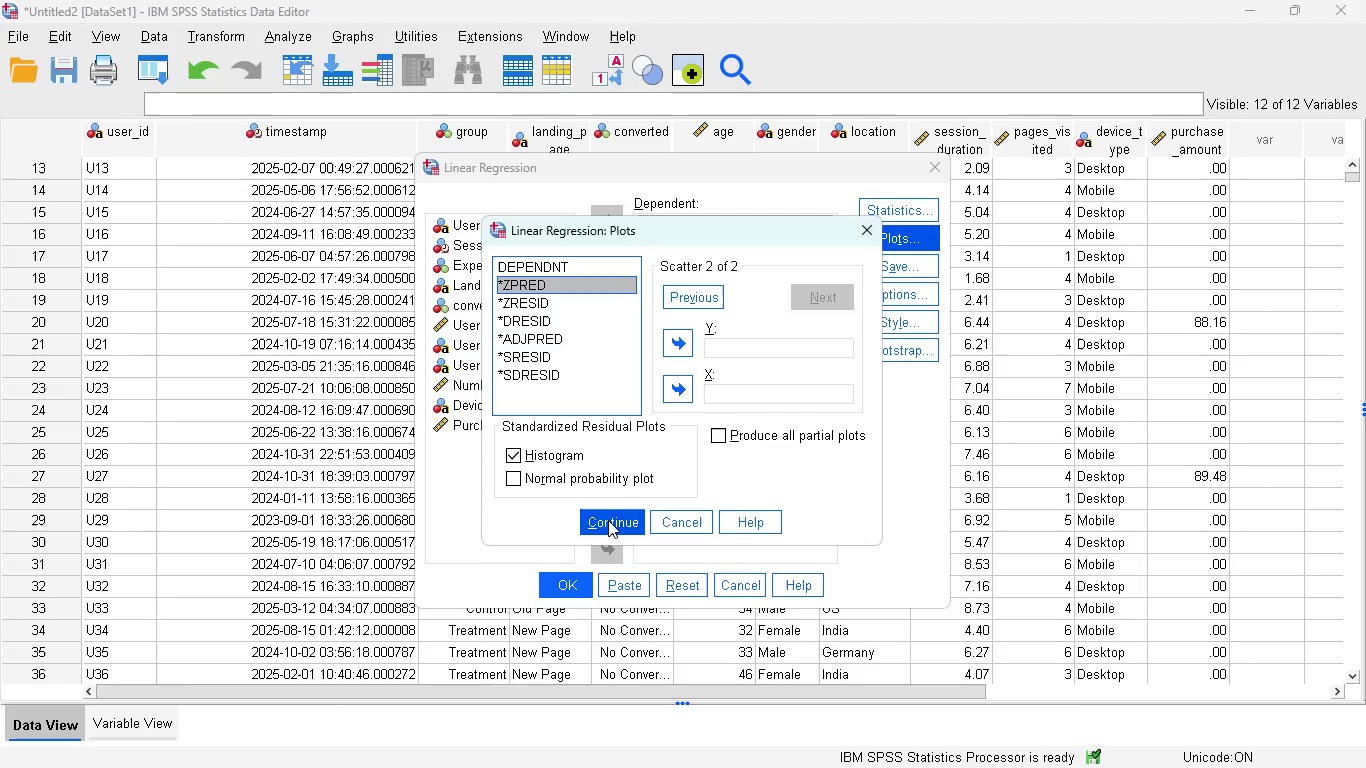 
left_click([619, 520])
 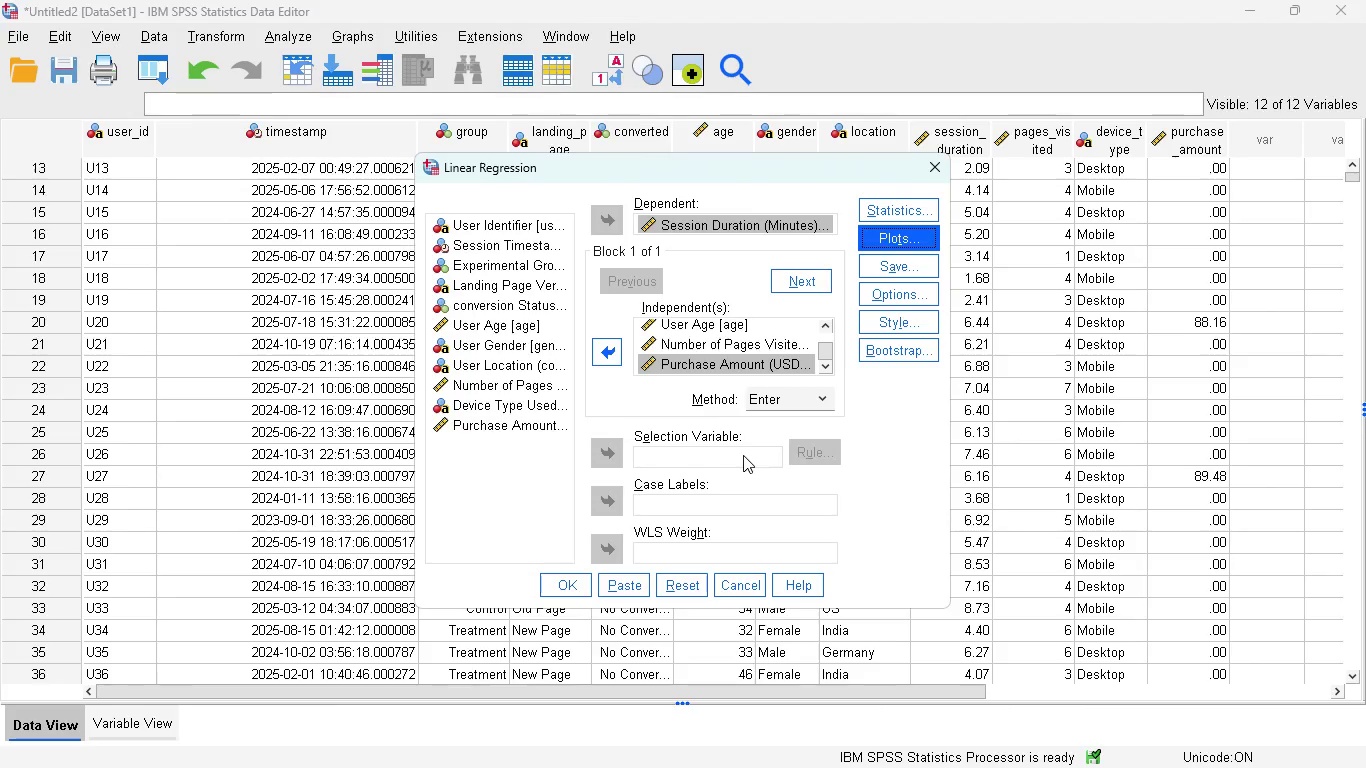 
wait(8.25)
 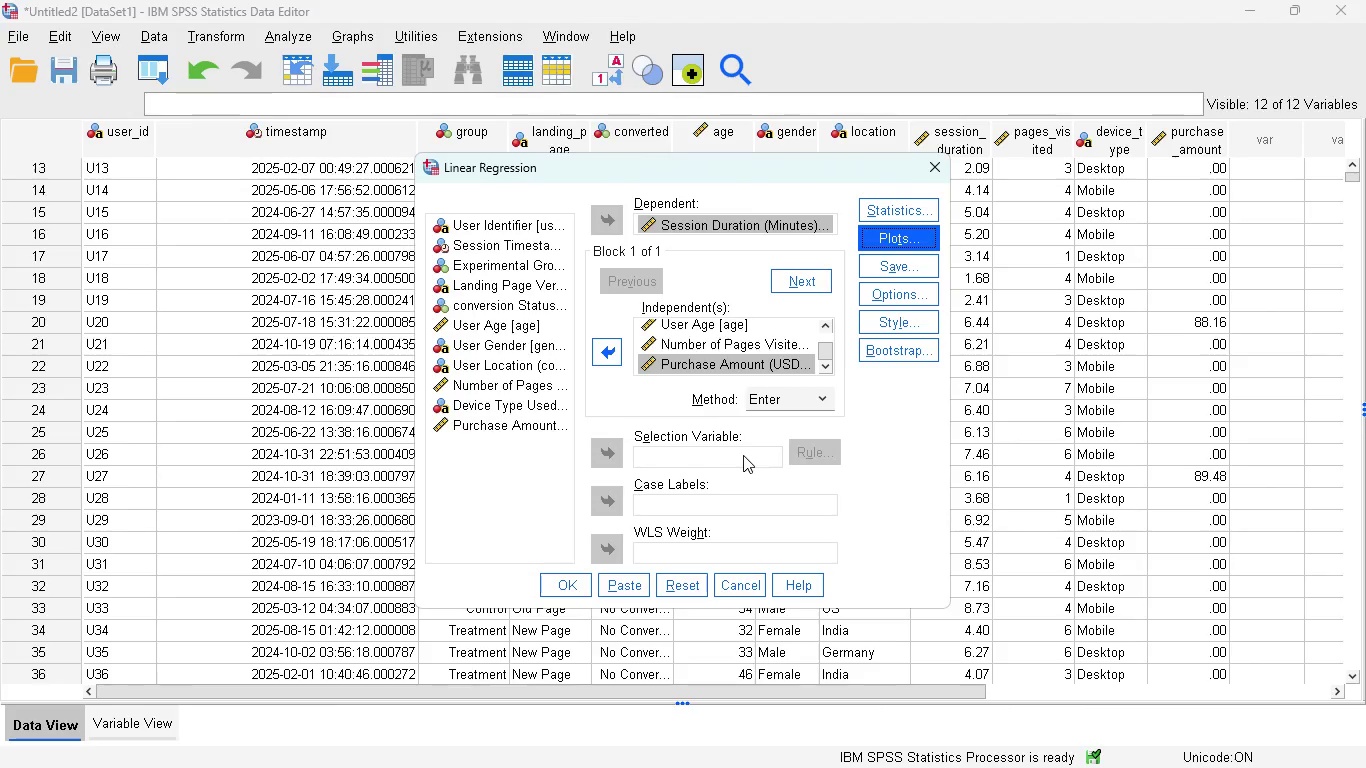 
left_click([629, 581])
 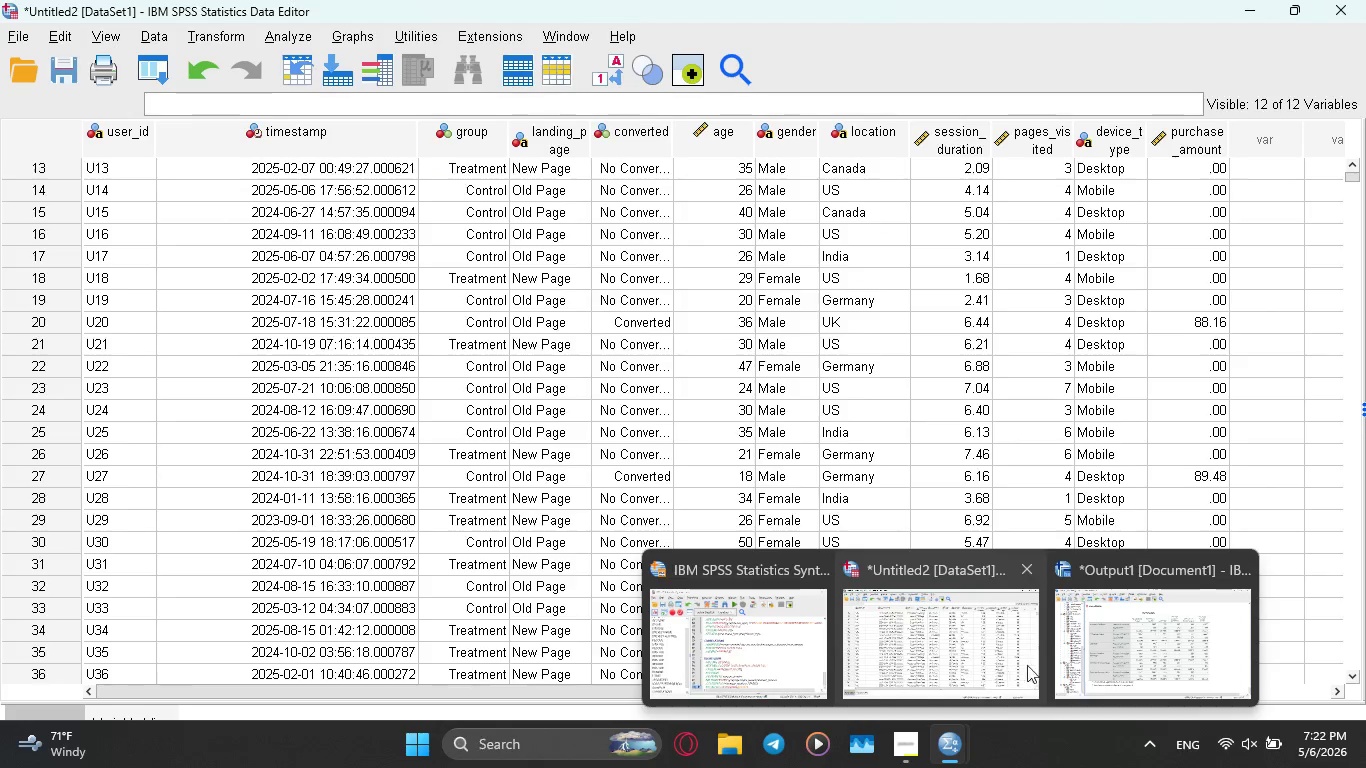 
left_click([785, 645])
 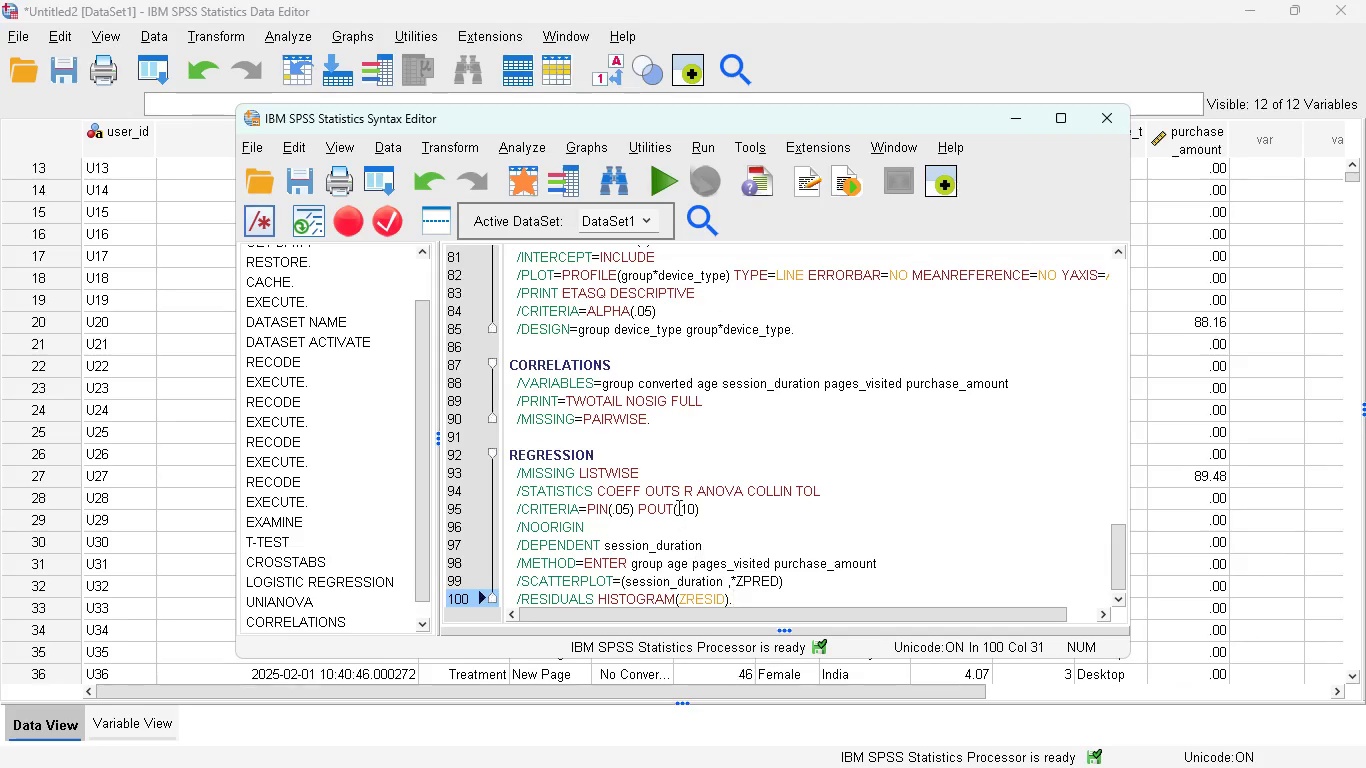 
scroll: coordinate [677, 506], scroll_direction: down, amount: 3.0
 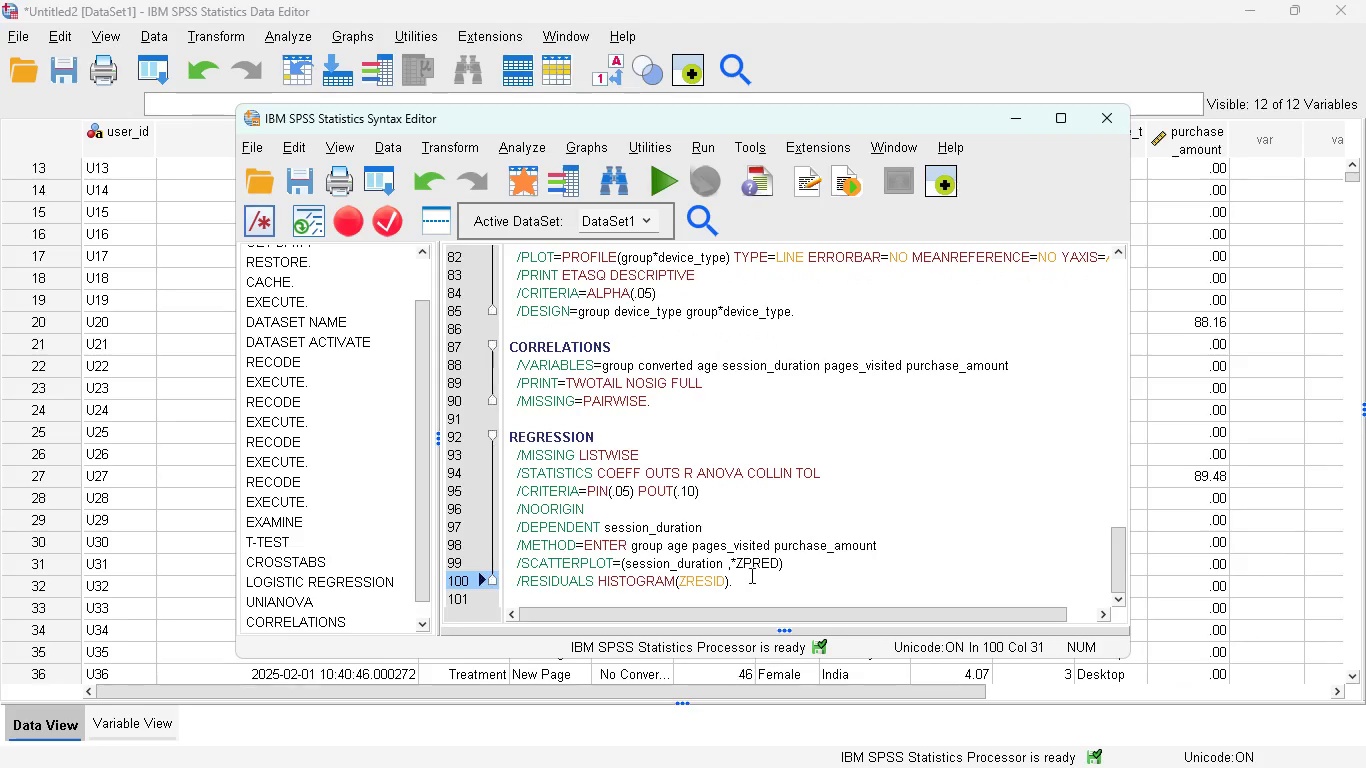 
left_click_drag(start_coordinate=[750, 575], to_coordinate=[497, 429])
 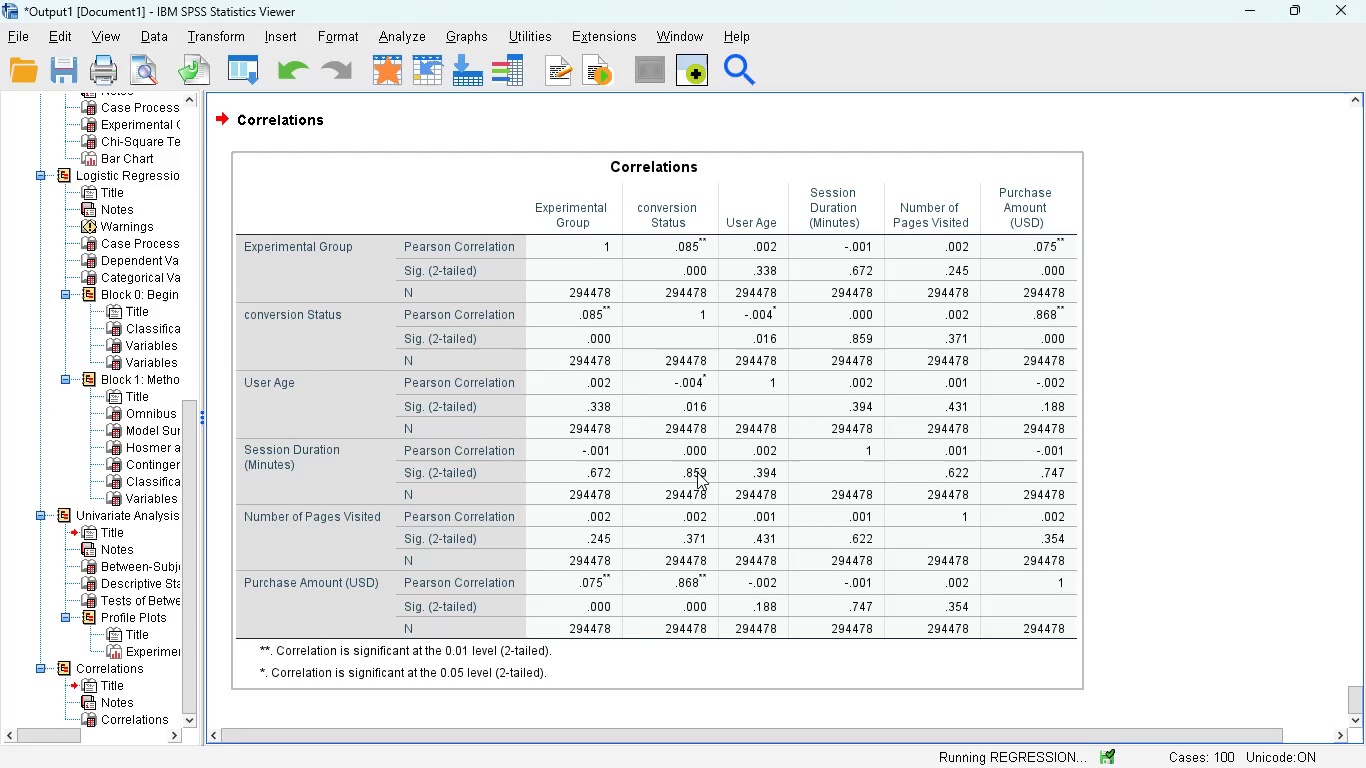 
mouse_move([718, 486])
 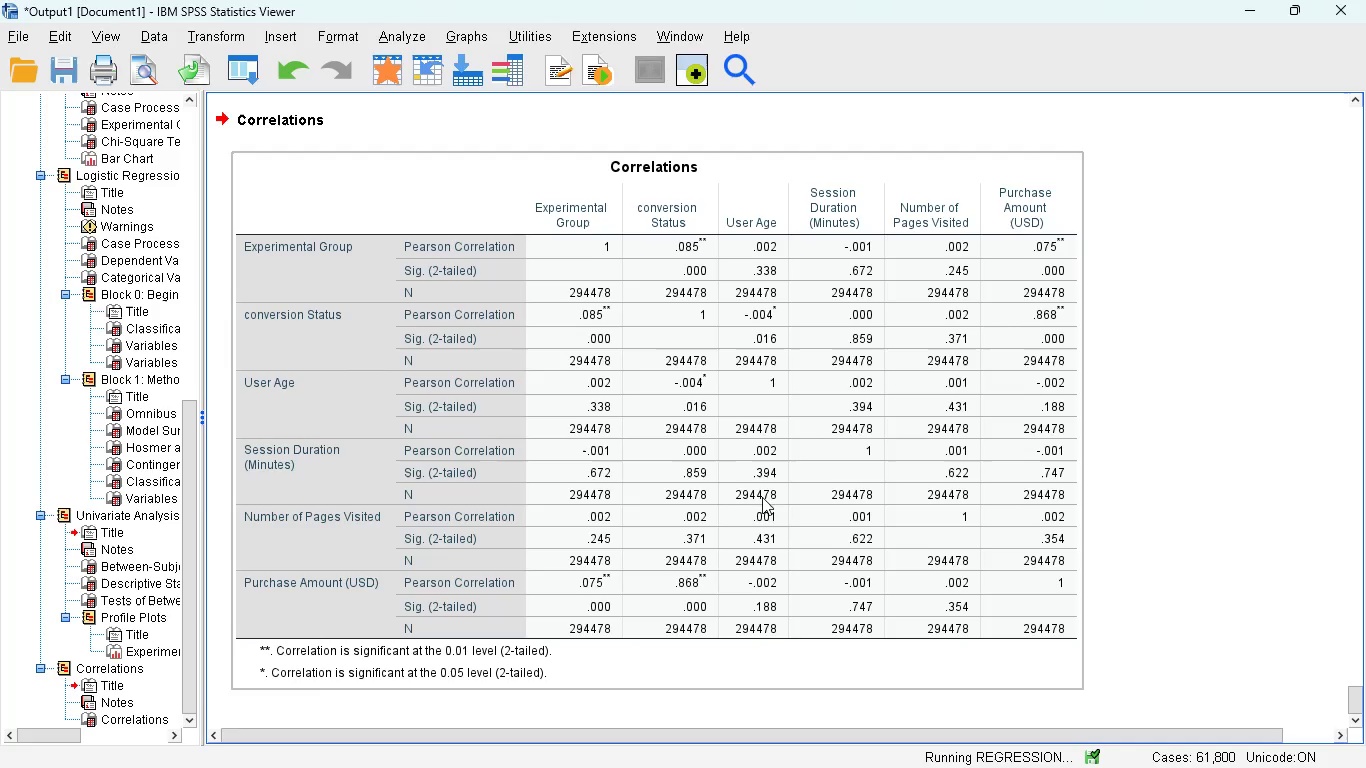 
mouse_move([782, 506])
 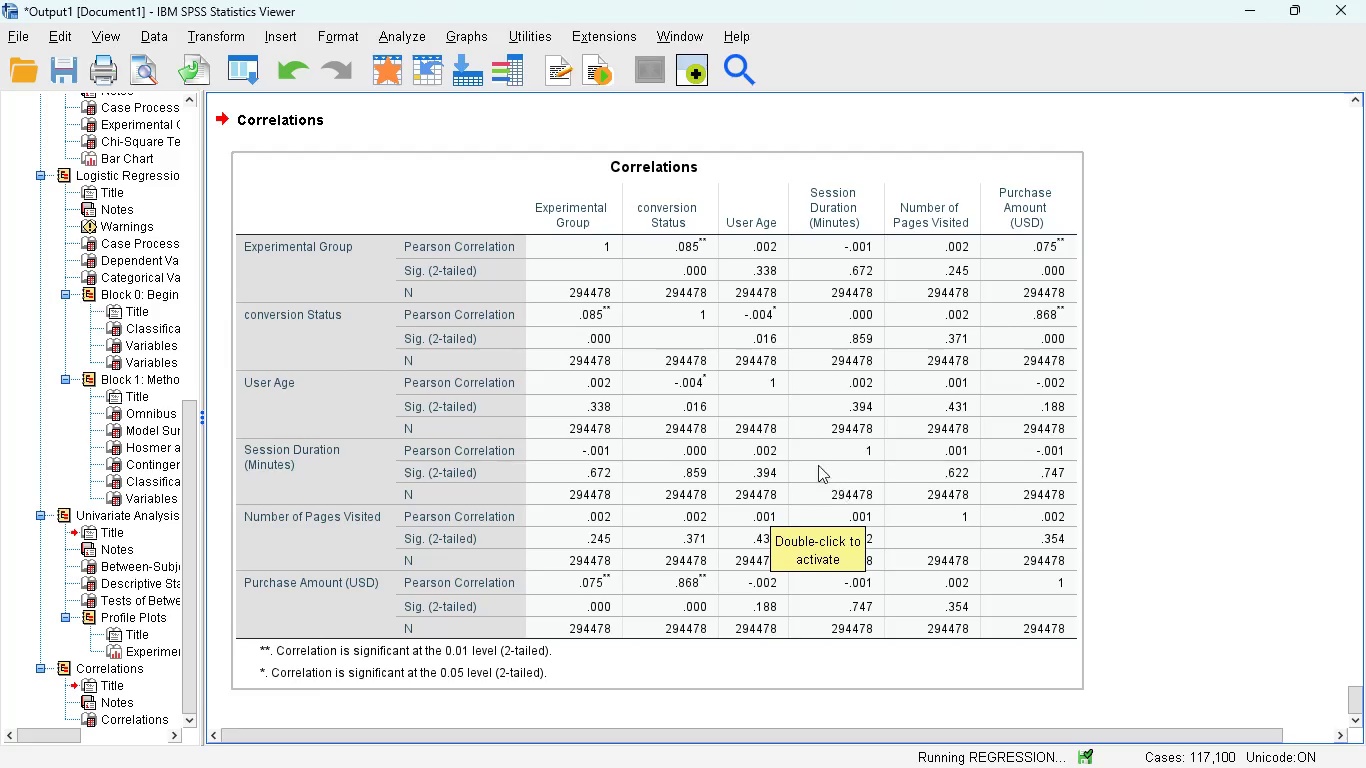 
scroll: coordinate [792, 452], scroll_direction: up, amount: 6.0
 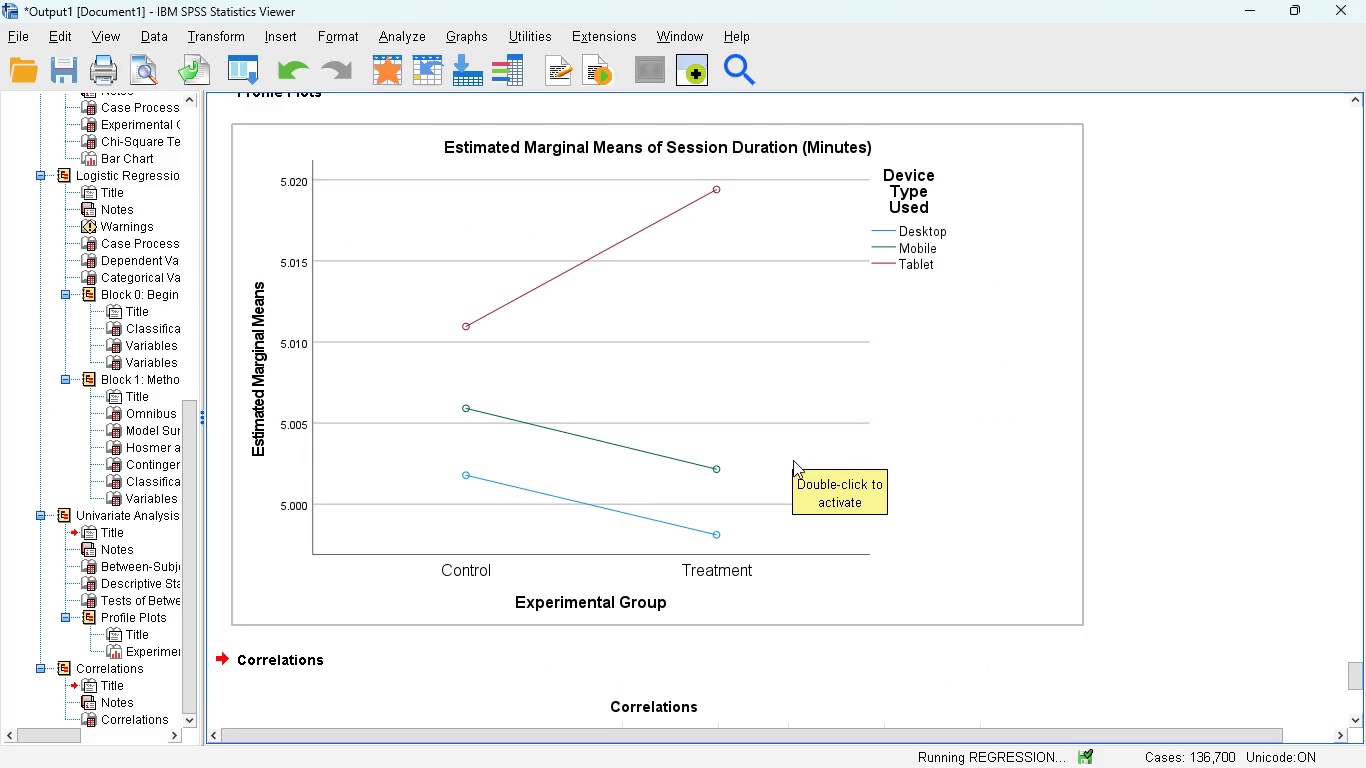 
scroll: coordinate [796, 464], scroll_direction: down, amount: 8.0
 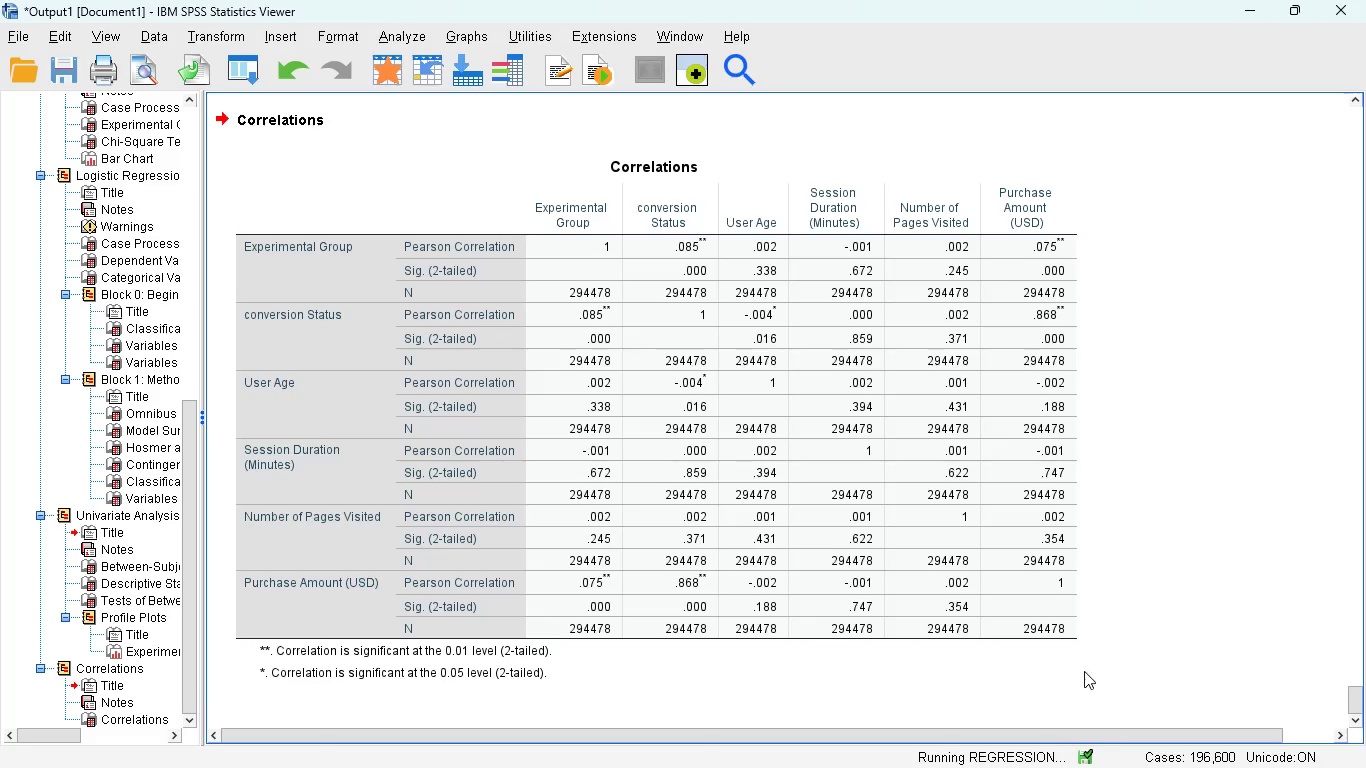 
wait(7.42)
 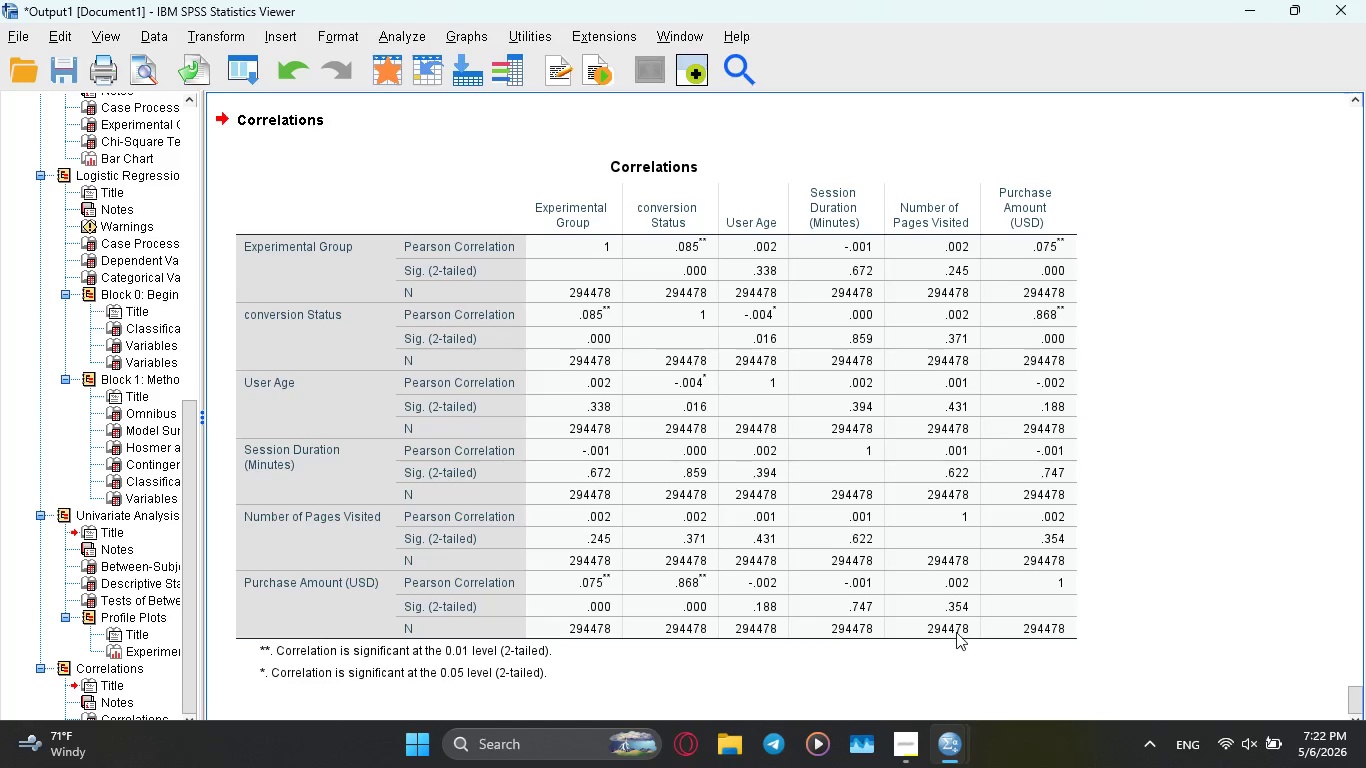 
left_click([906, 754])